 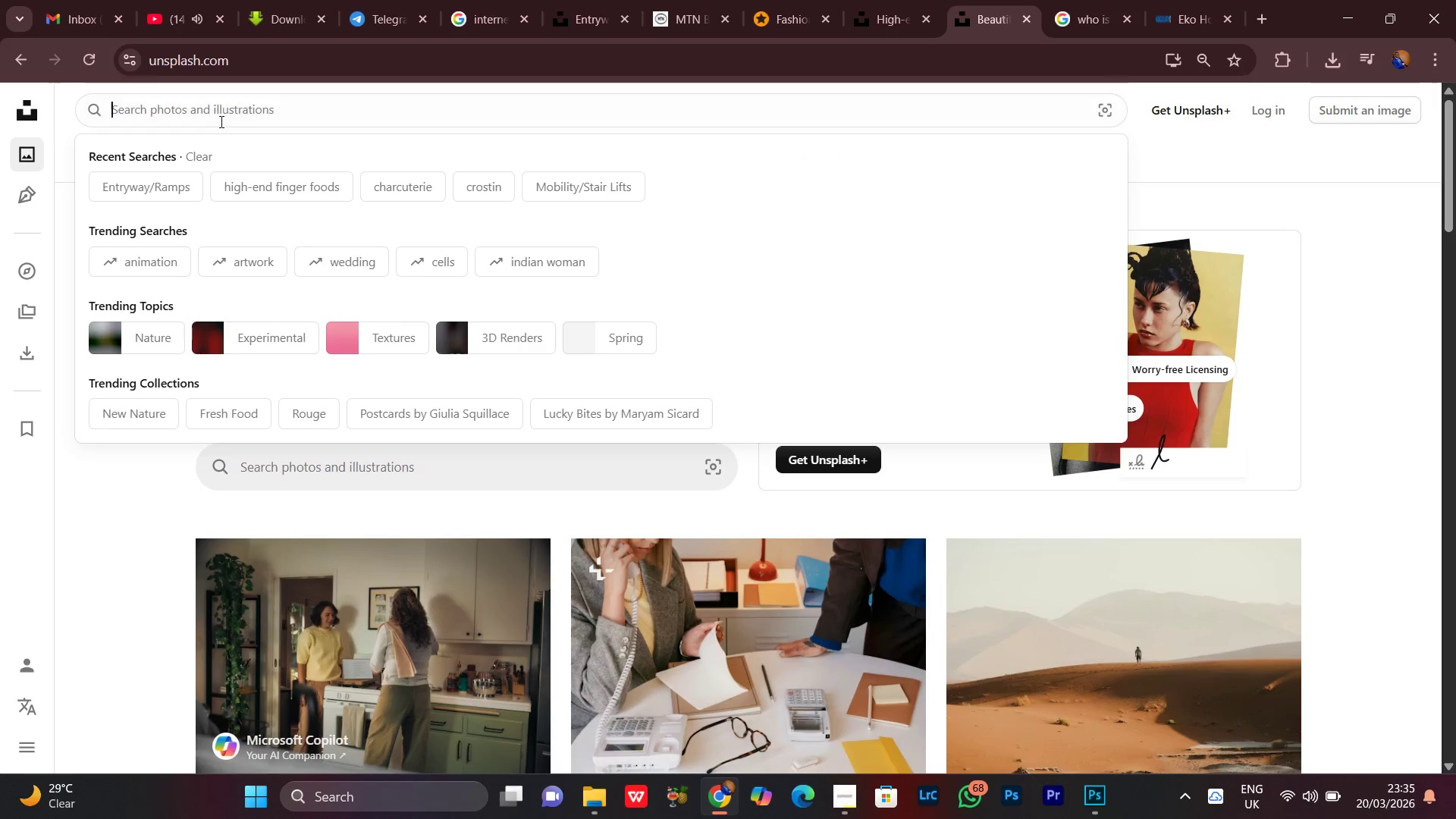 
key(Control+V)
 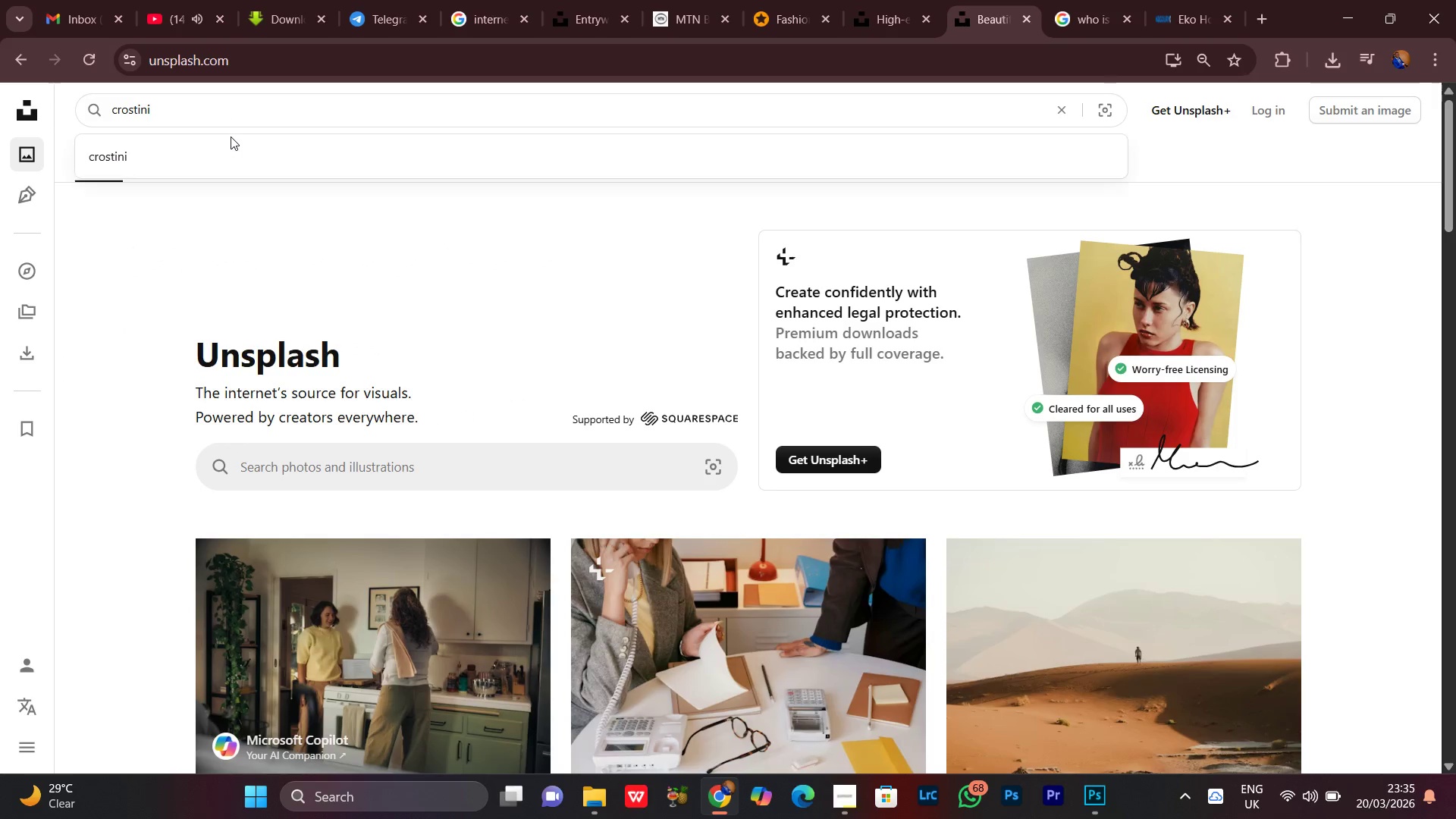 
key(Enter)
 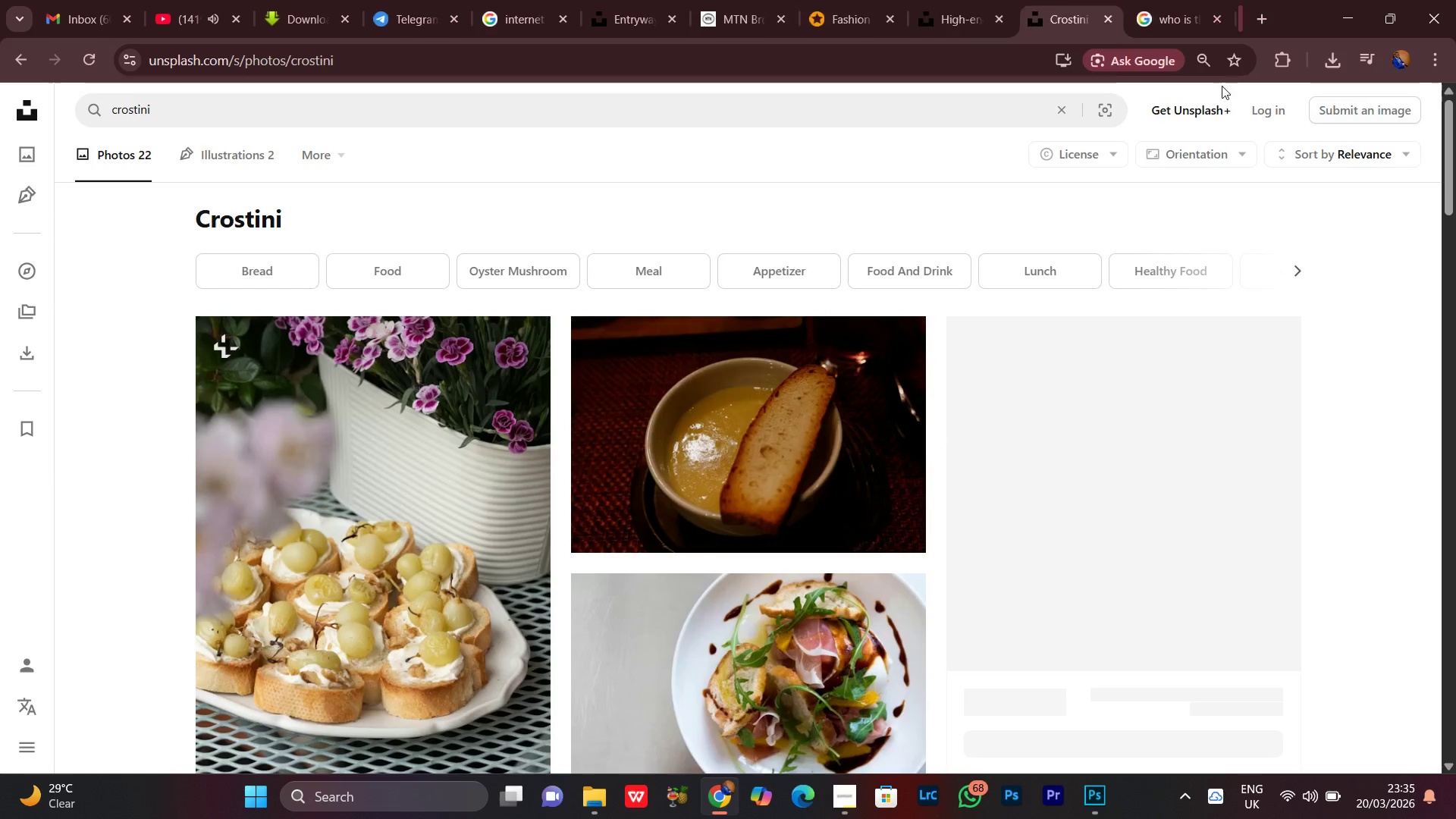 
left_click([1231, 20])
 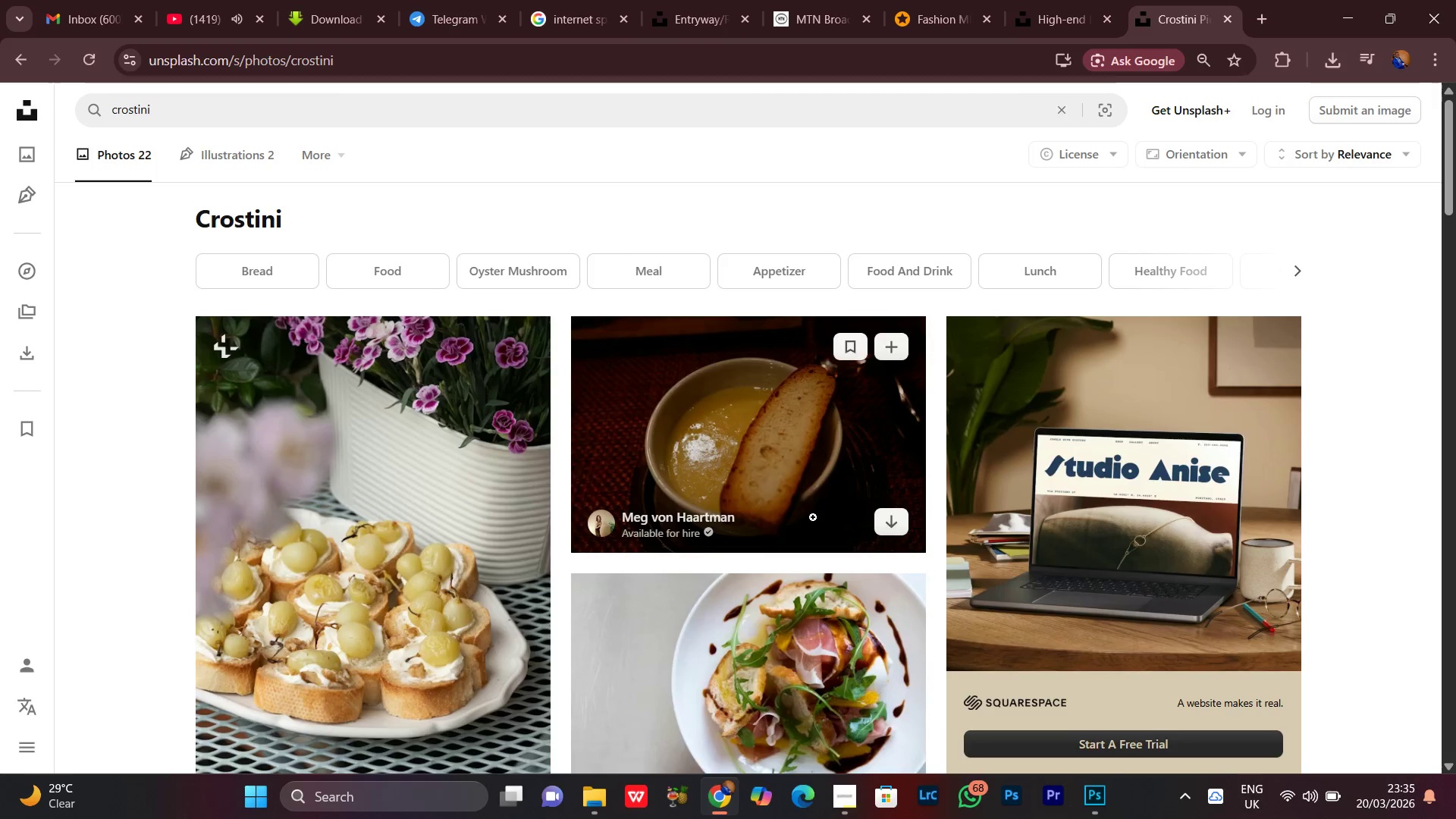 
scroll: coordinate [1380, 631], scroll_direction: down, amount: 8.0
 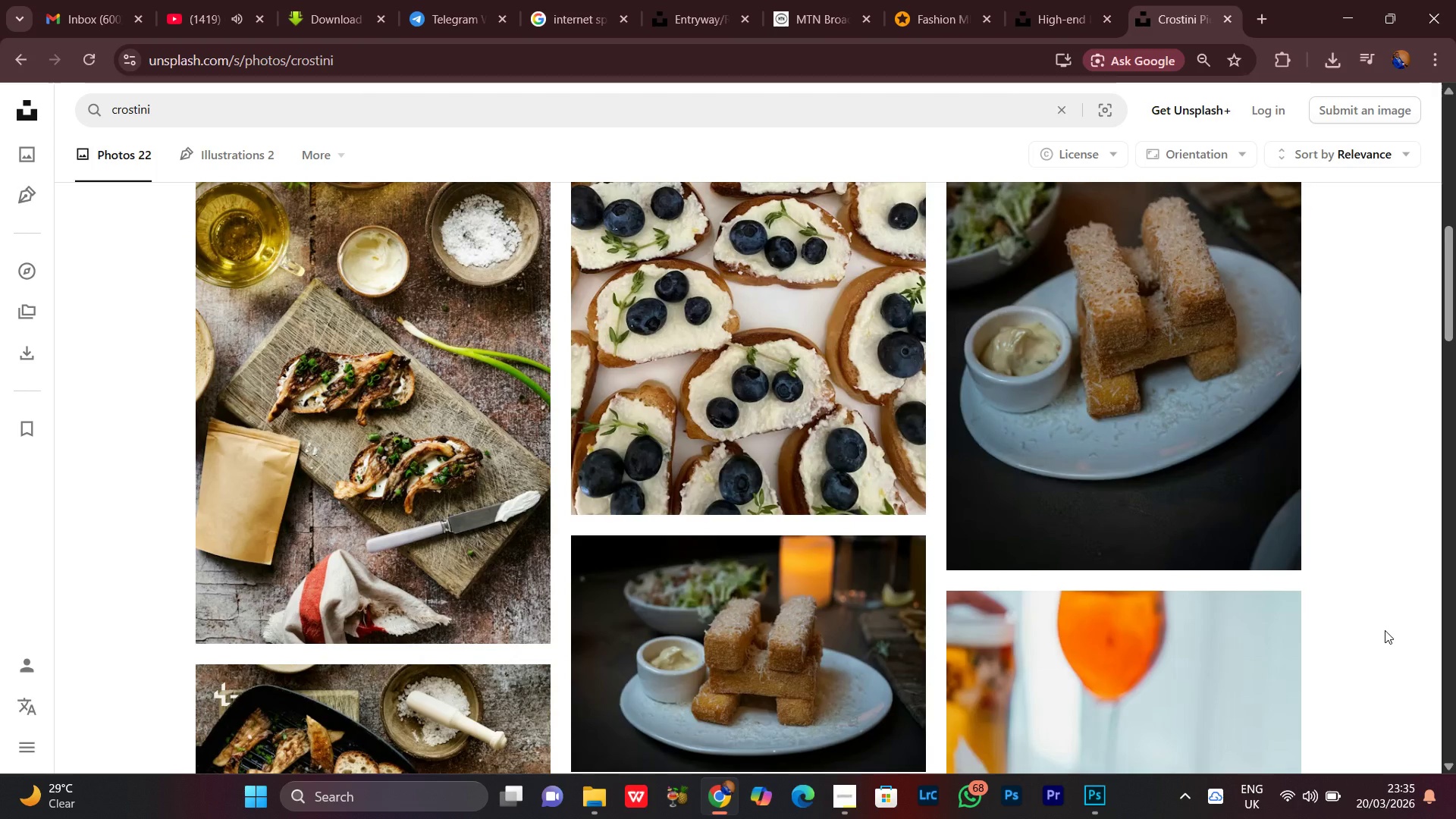 
wait(6.0)
 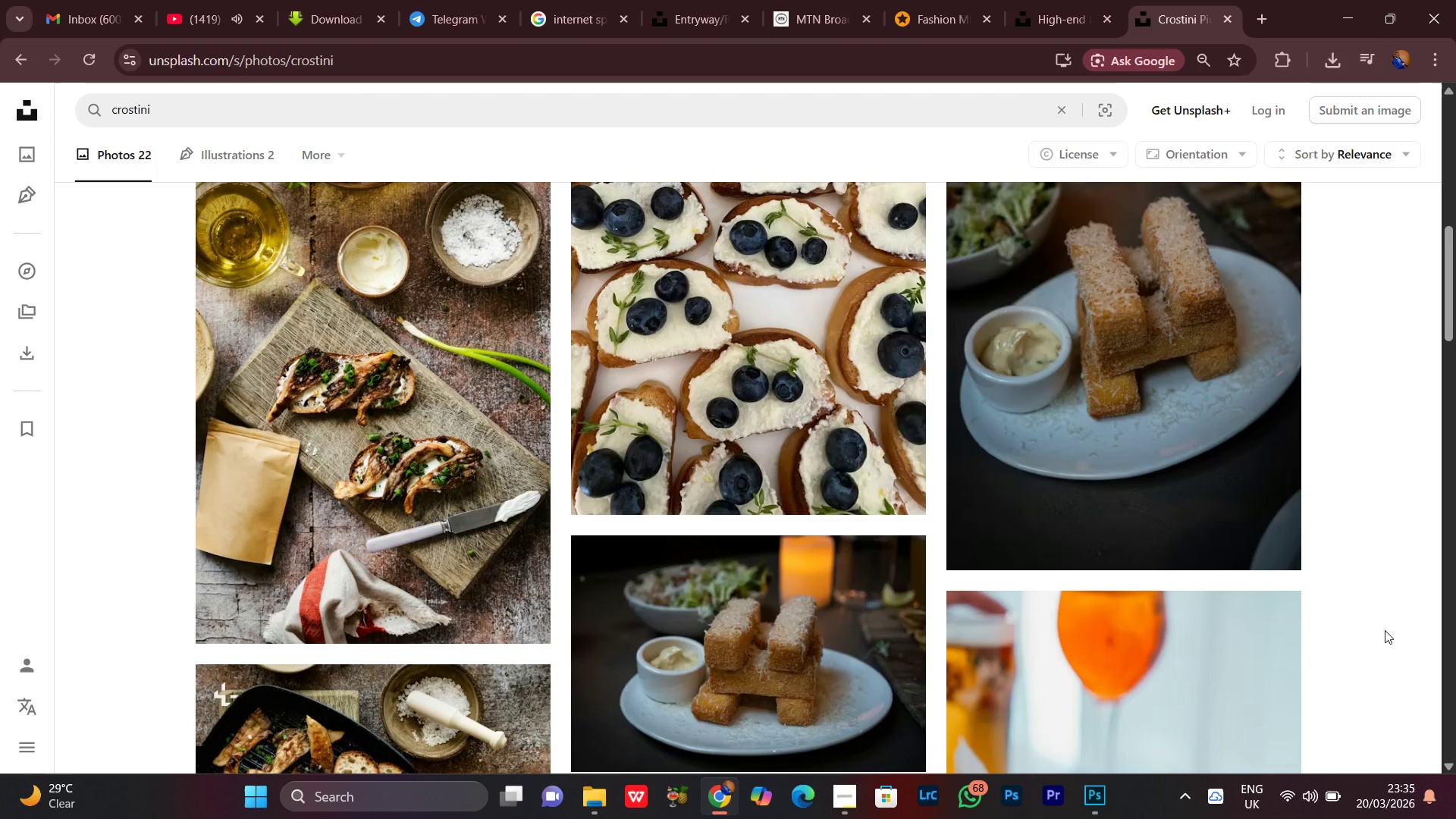 
scroll: coordinate [1392, 606], scroll_direction: down, amount: 14.0
 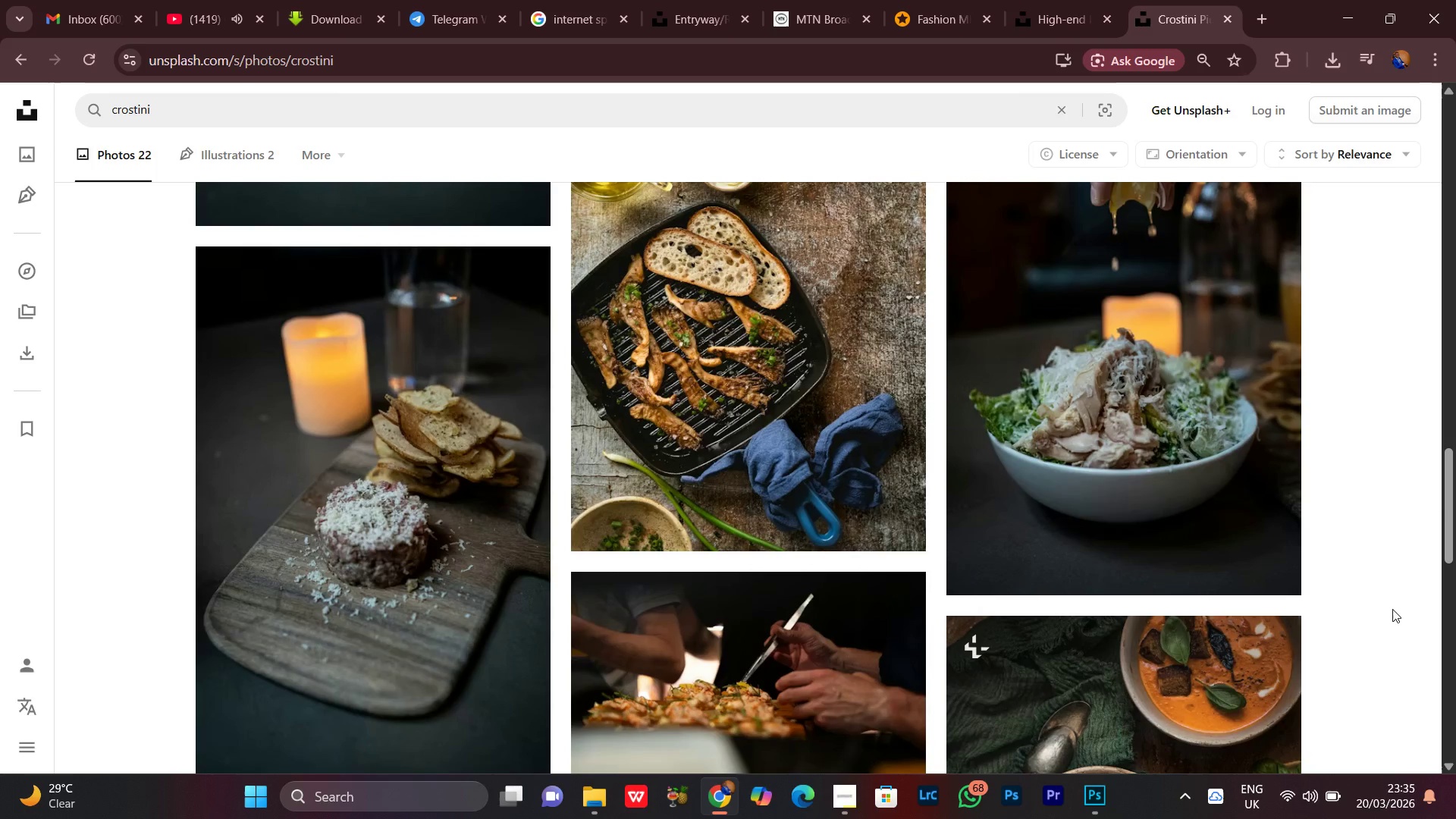 
wait(6.33)
 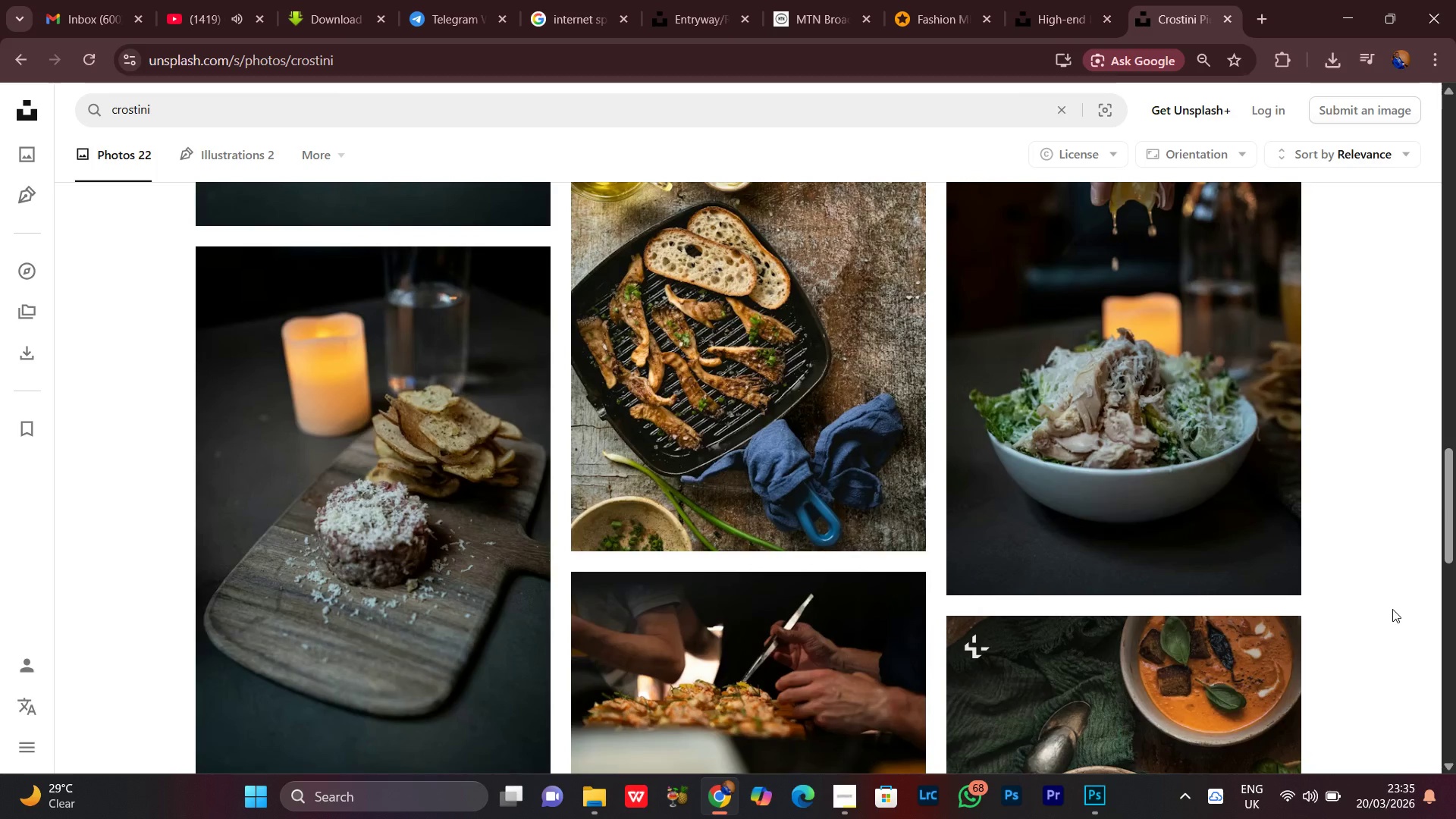 
scroll: coordinate [1455, 629], scroll_direction: down, amount: 1.0
 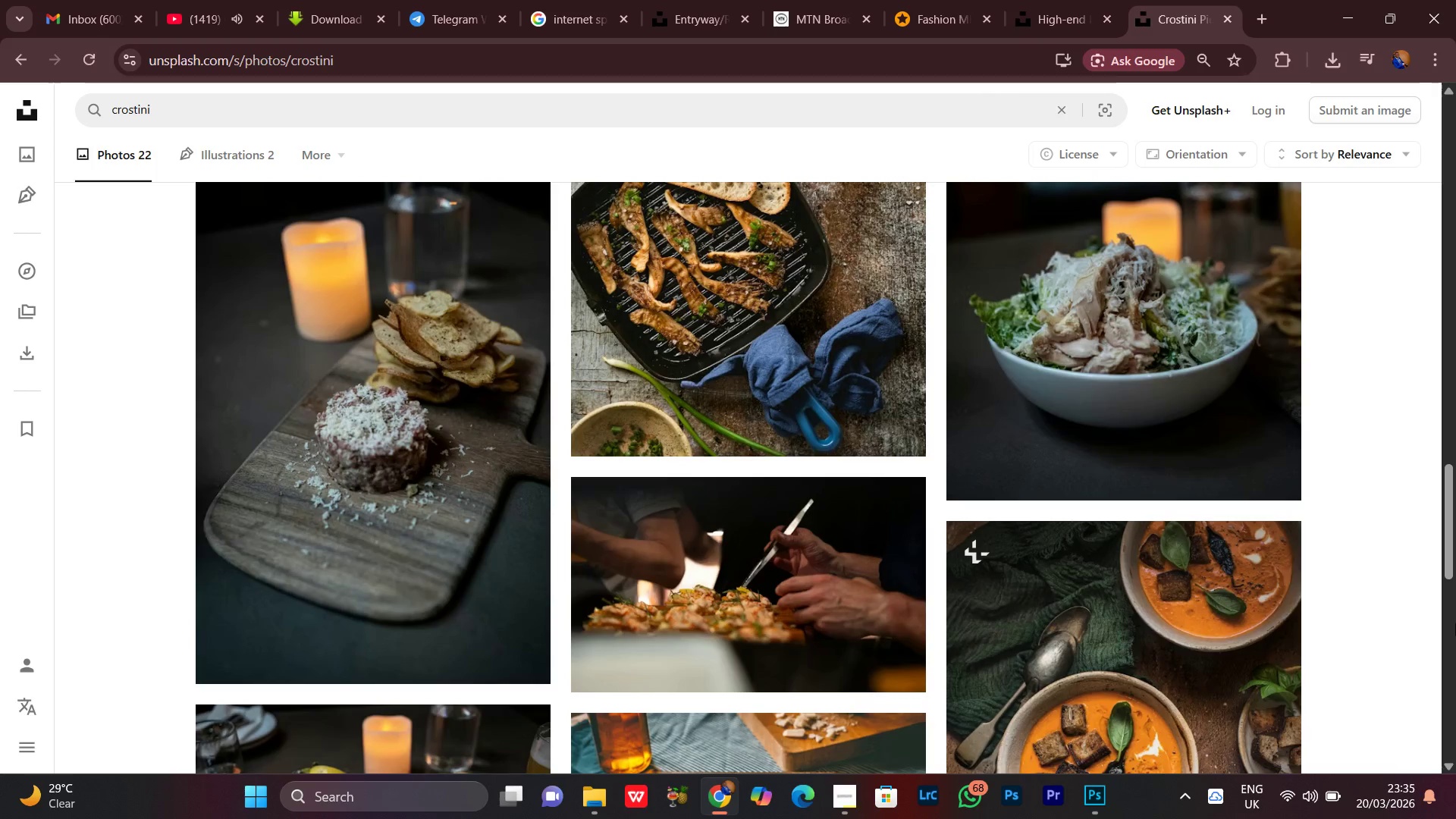 
wait(5.53)
 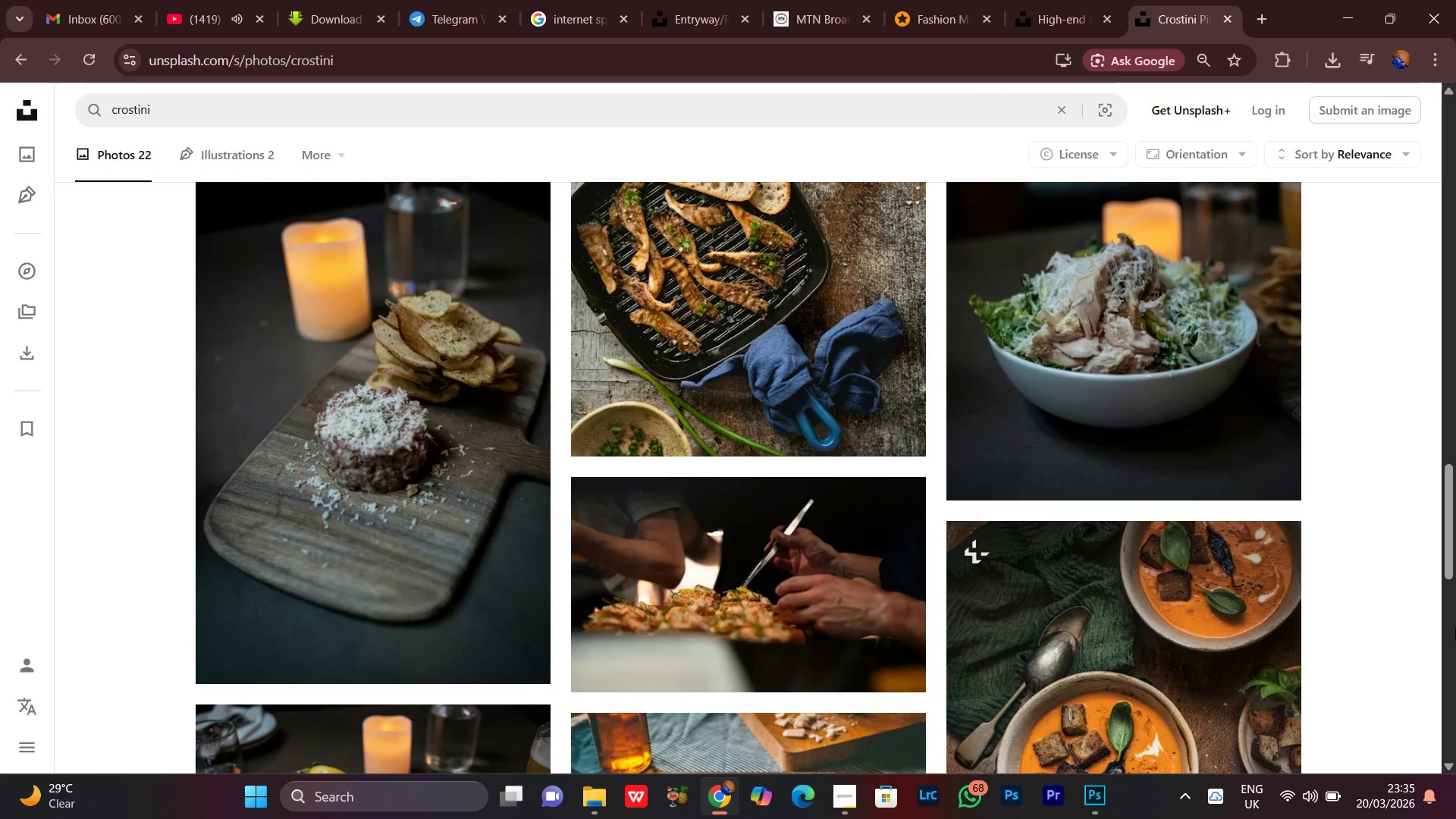 
scroll: coordinate [918, 502], scroll_direction: down, amount: 20.0
 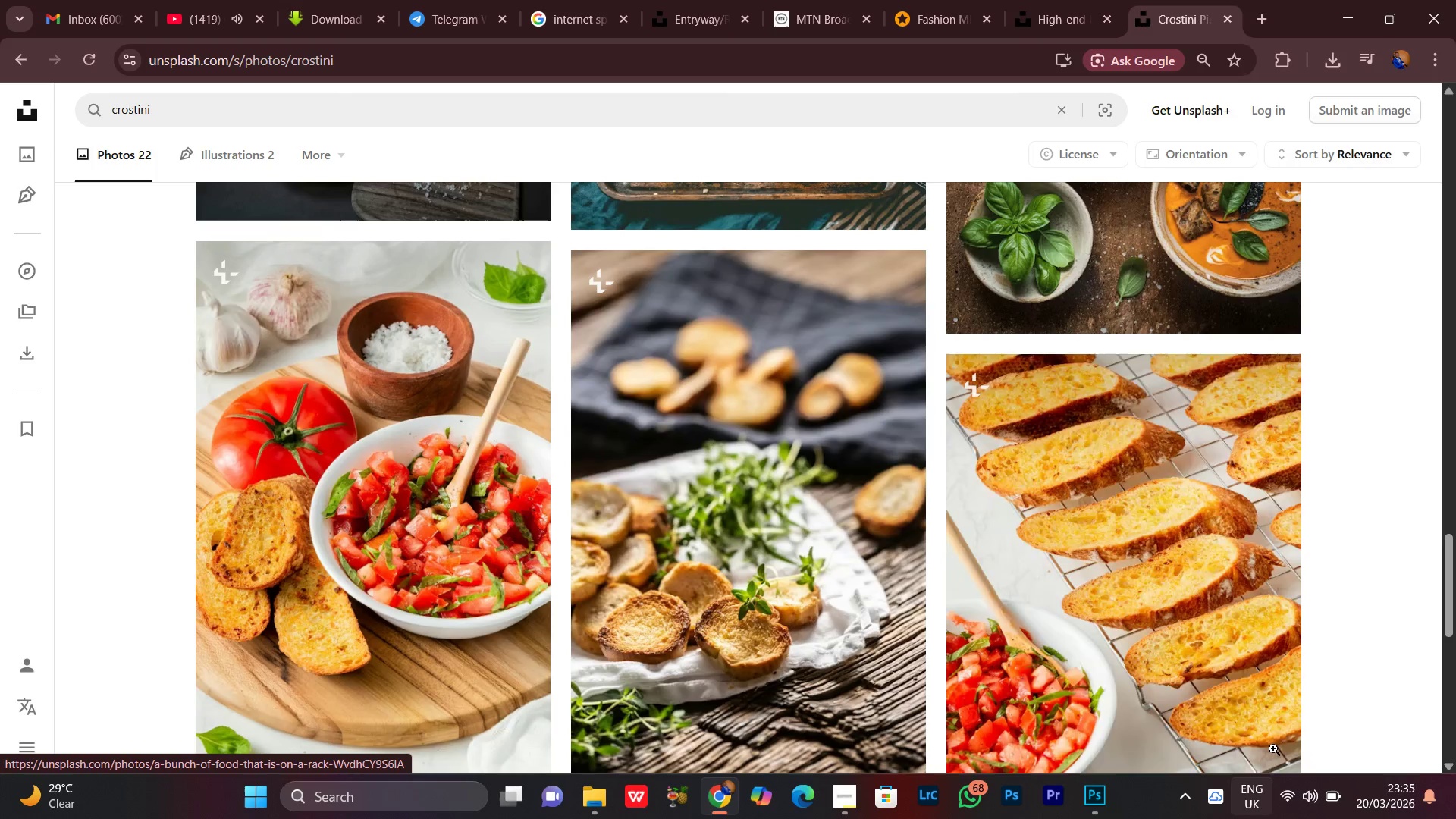 
mouse_move([1279, 747])
 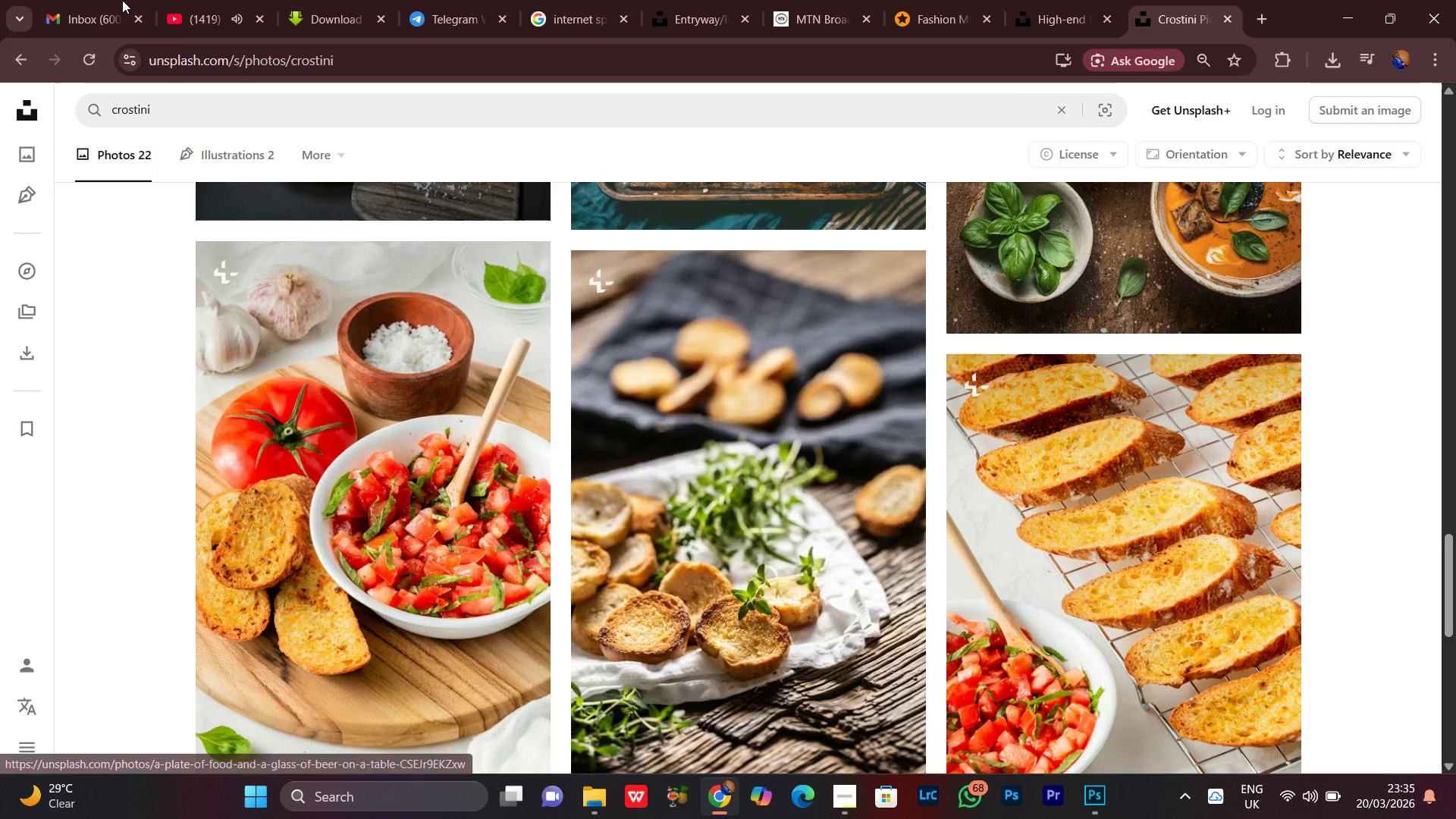 
left_click([186, 0])
 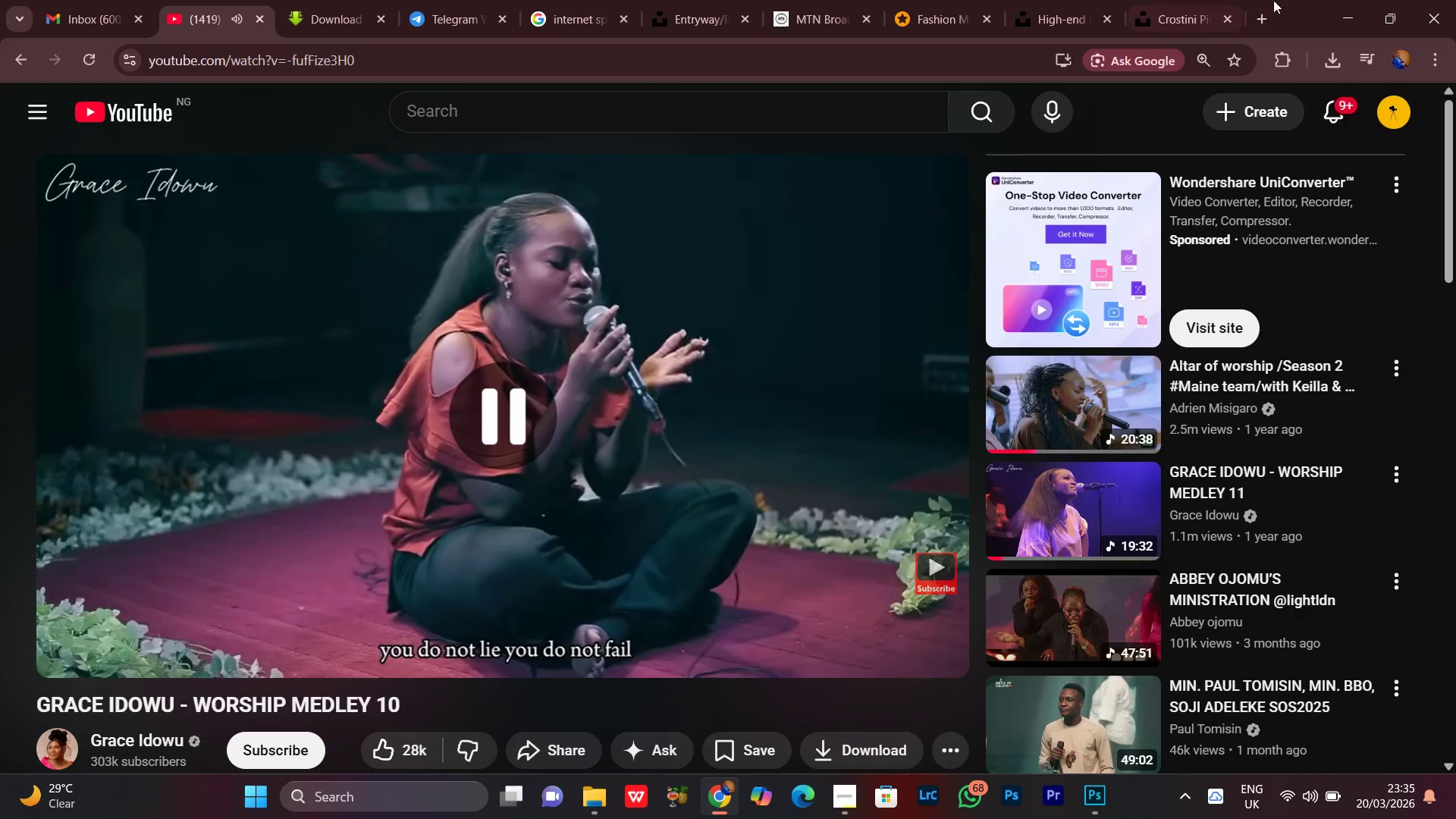 
left_click([1193, 7])
 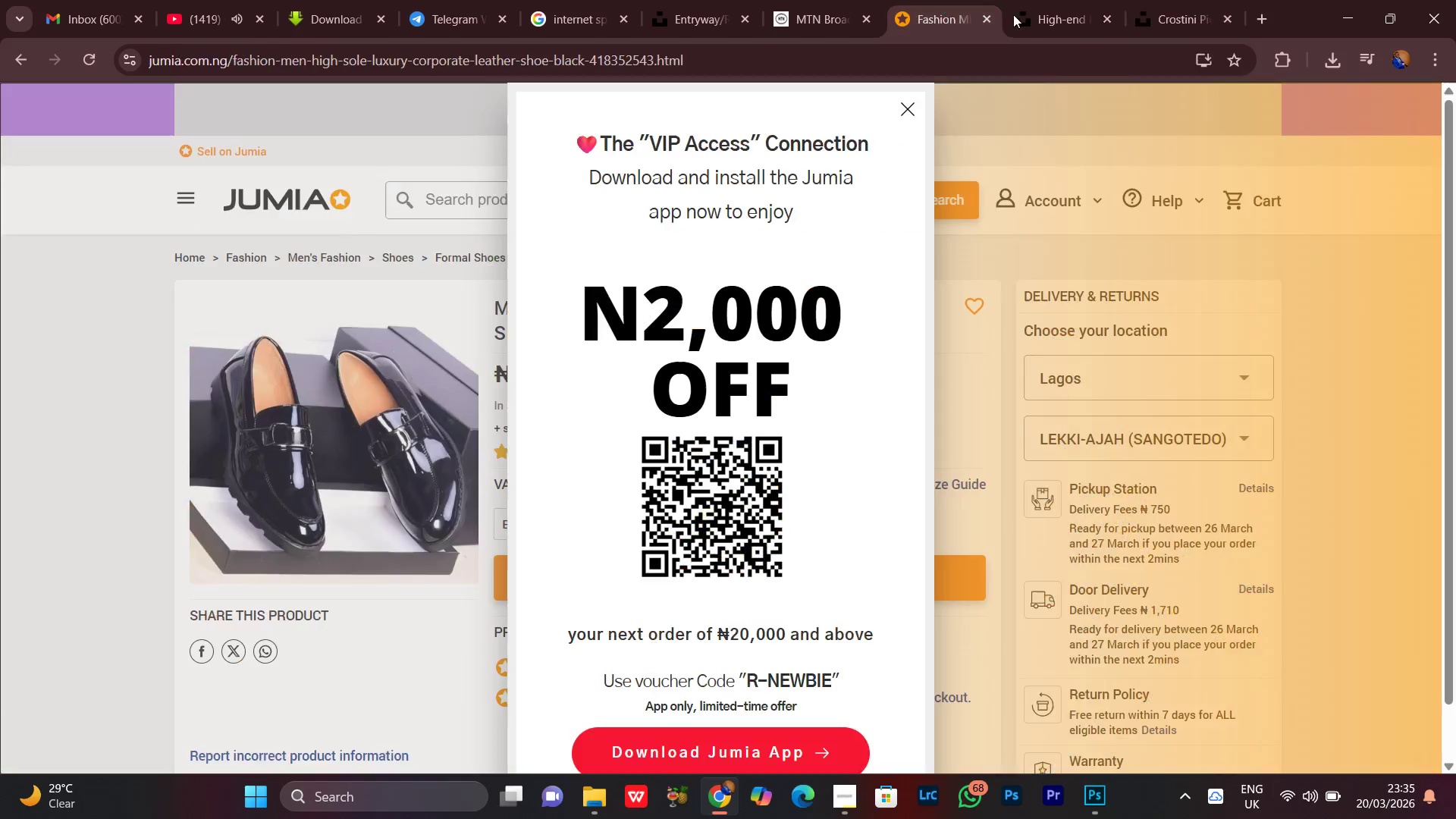 
double_click([1052, 8])
 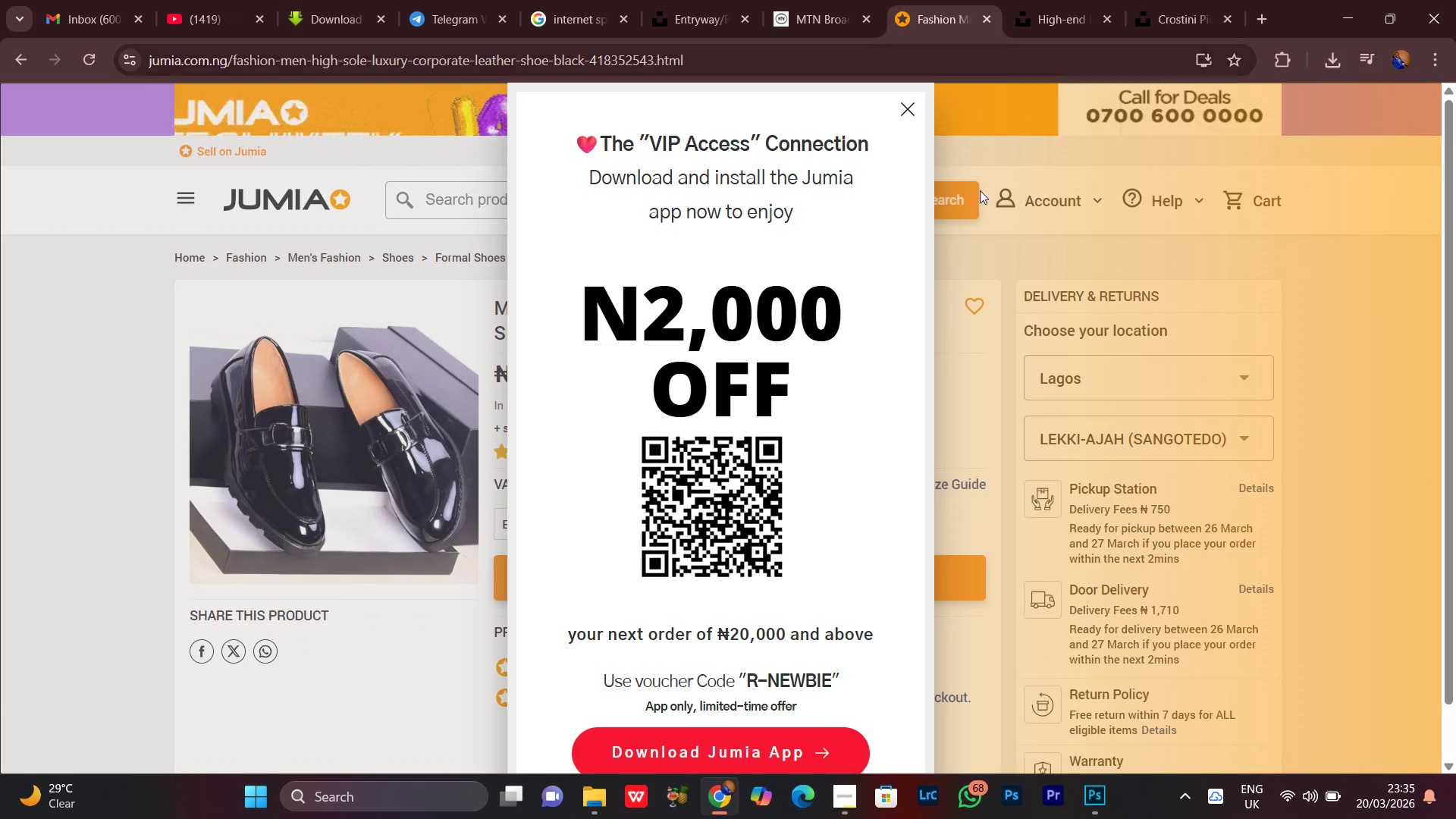 
scroll: coordinate [958, 328], scroll_direction: up, amount: 1.0
 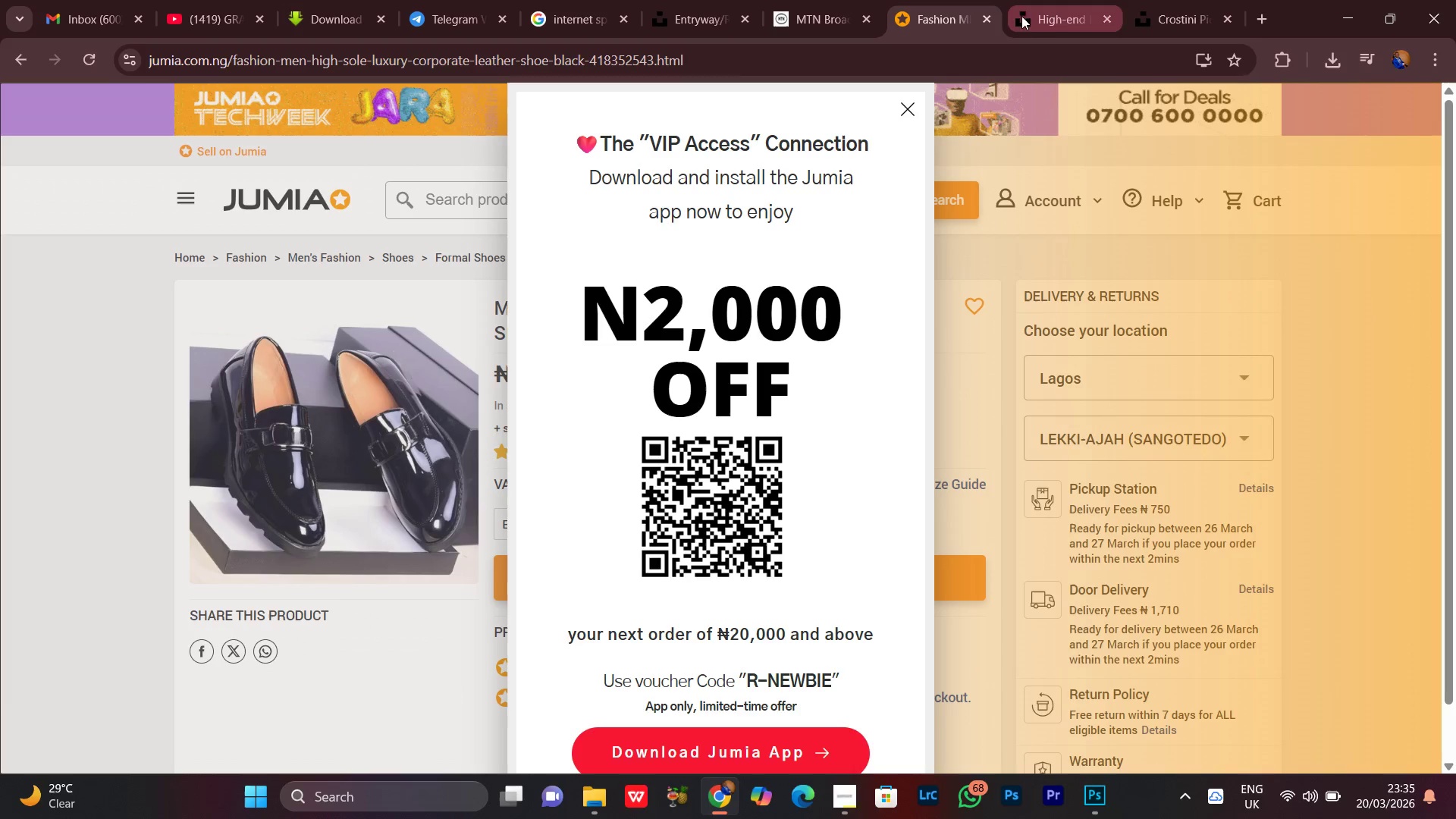 
left_click([987, 18])
 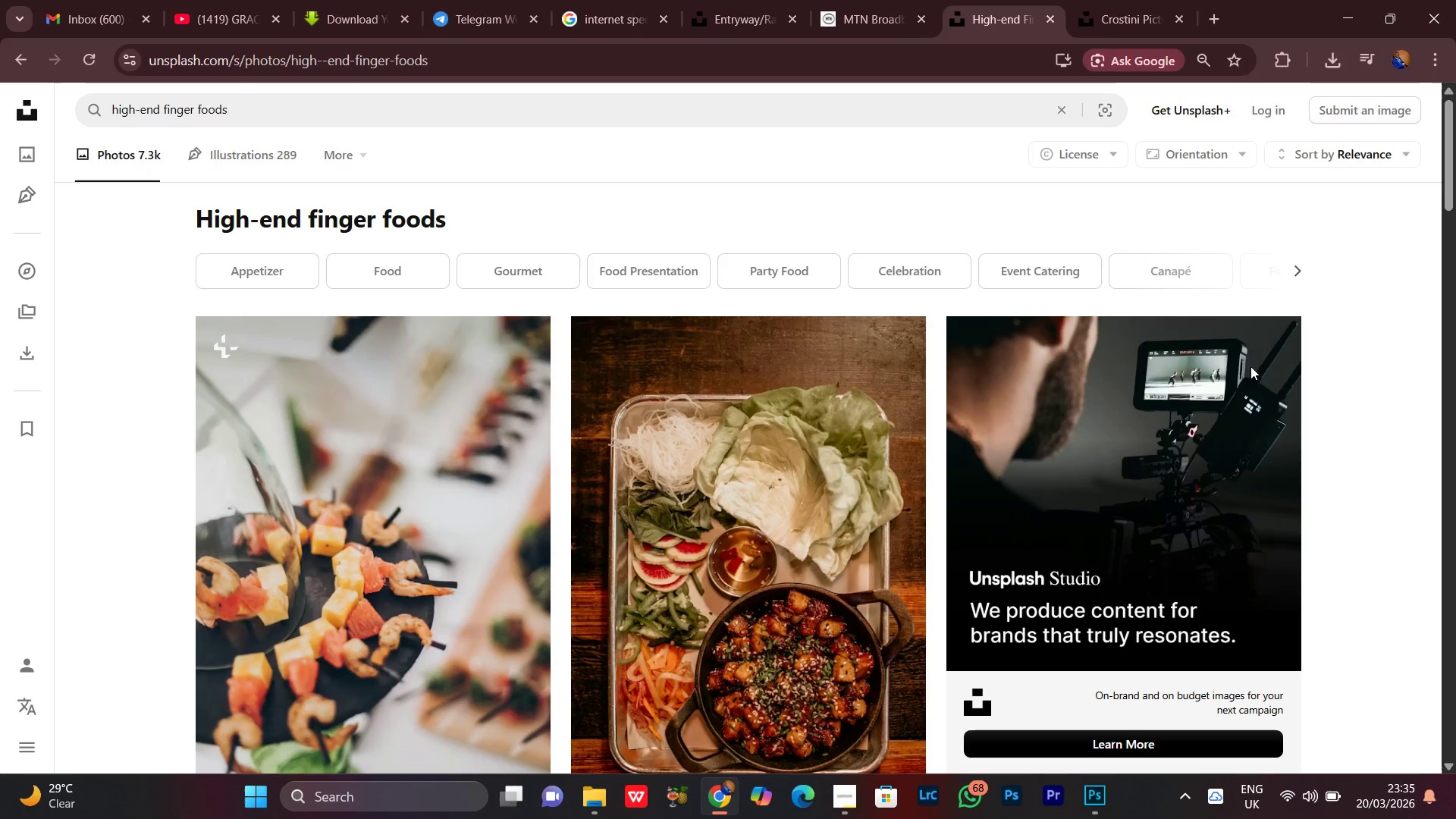 
scroll: coordinate [1234, 599], scroll_direction: down, amount: 2.0
 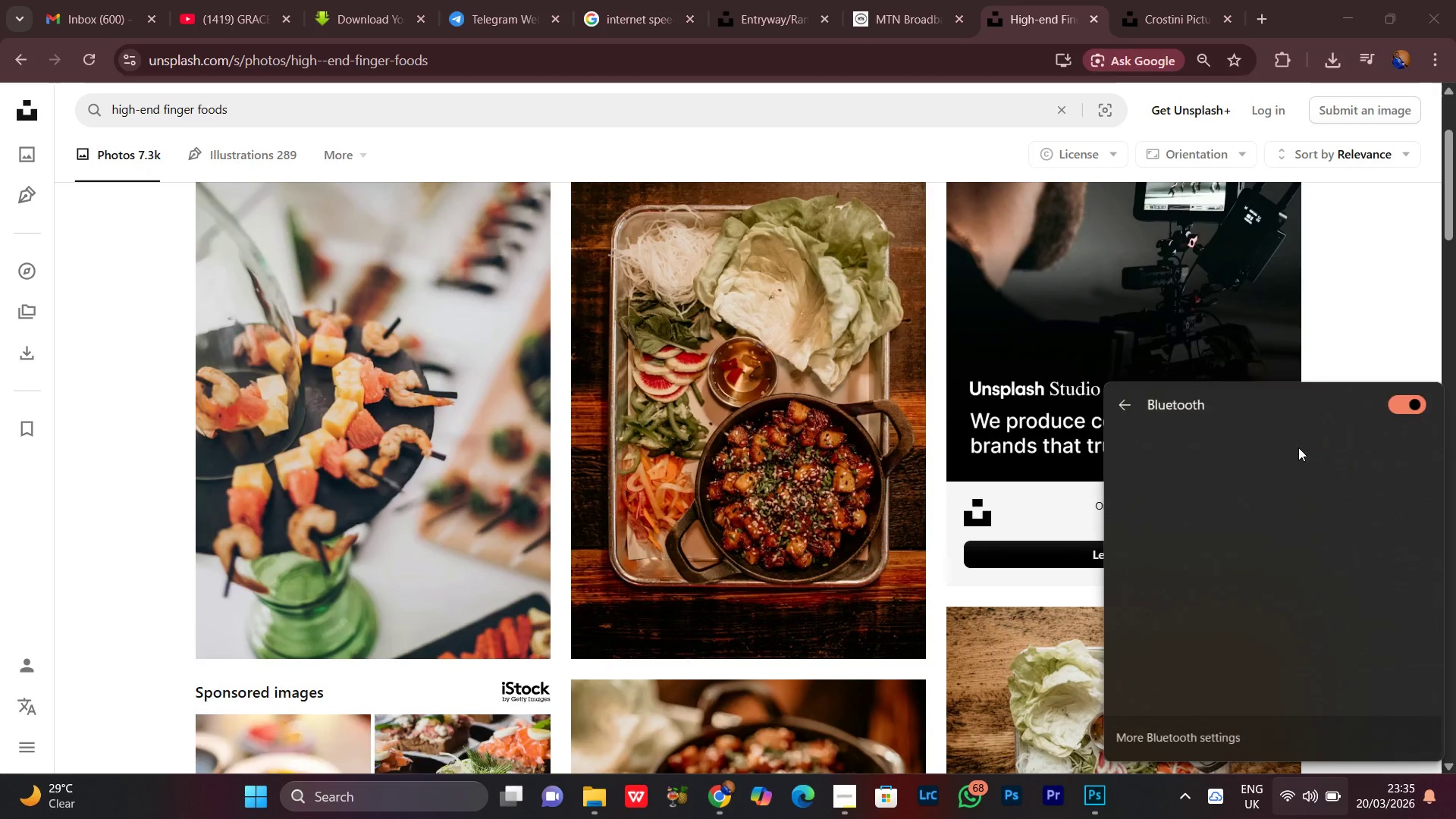 
left_click([1410, 407])
 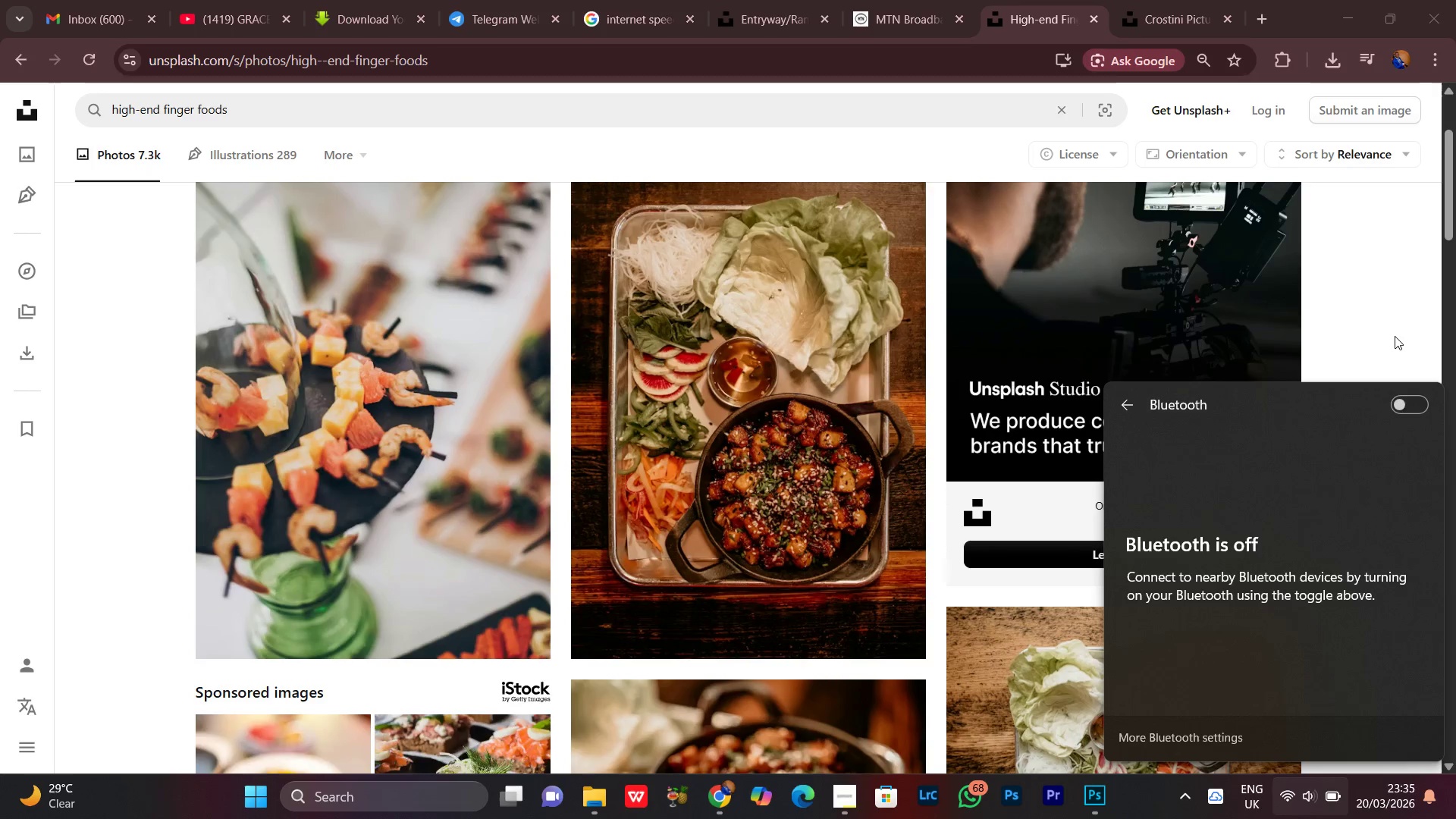 
left_click([1395, 336])
 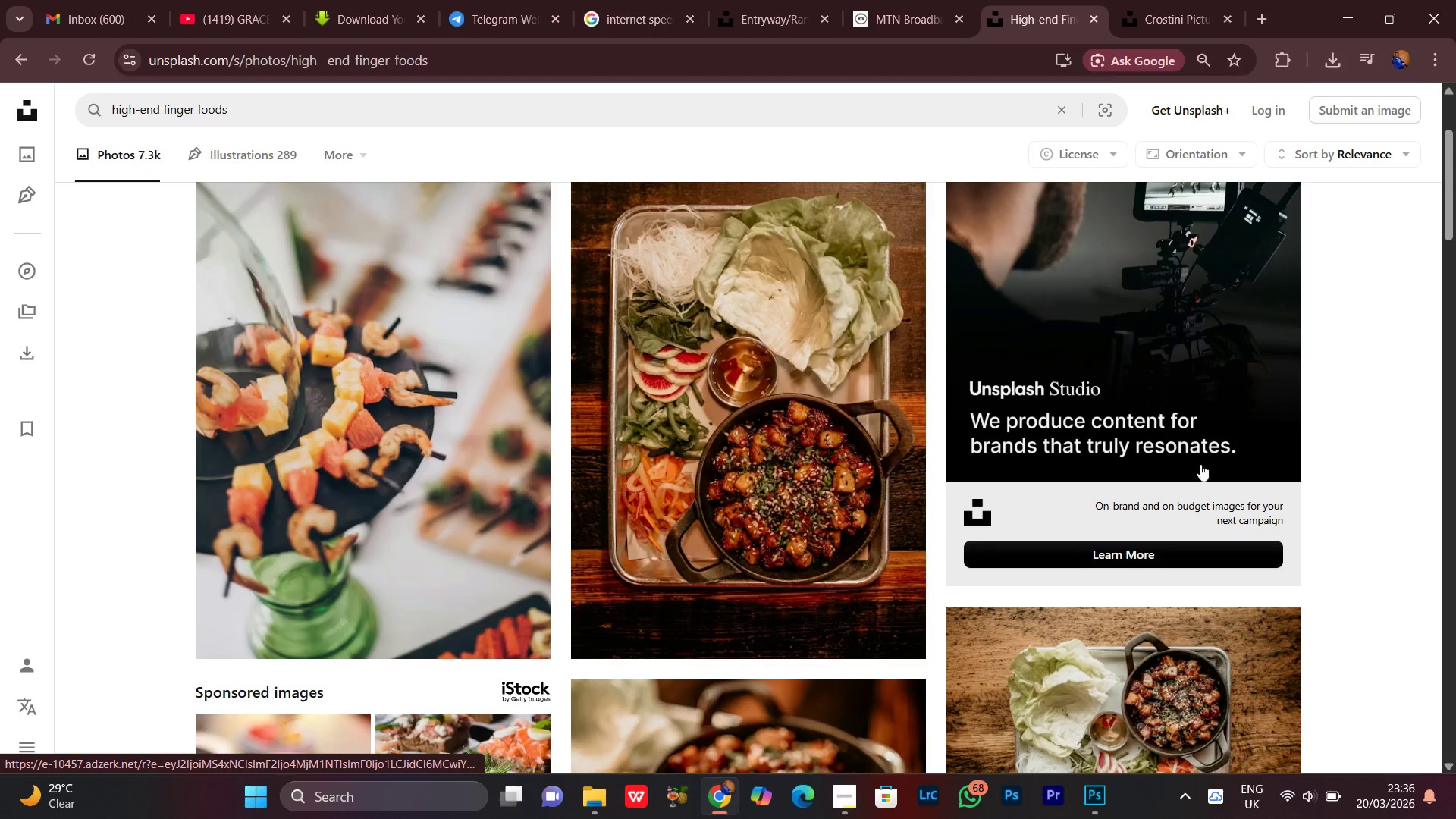 
scroll: coordinate [1350, 566], scroll_direction: down, amount: 25.0
 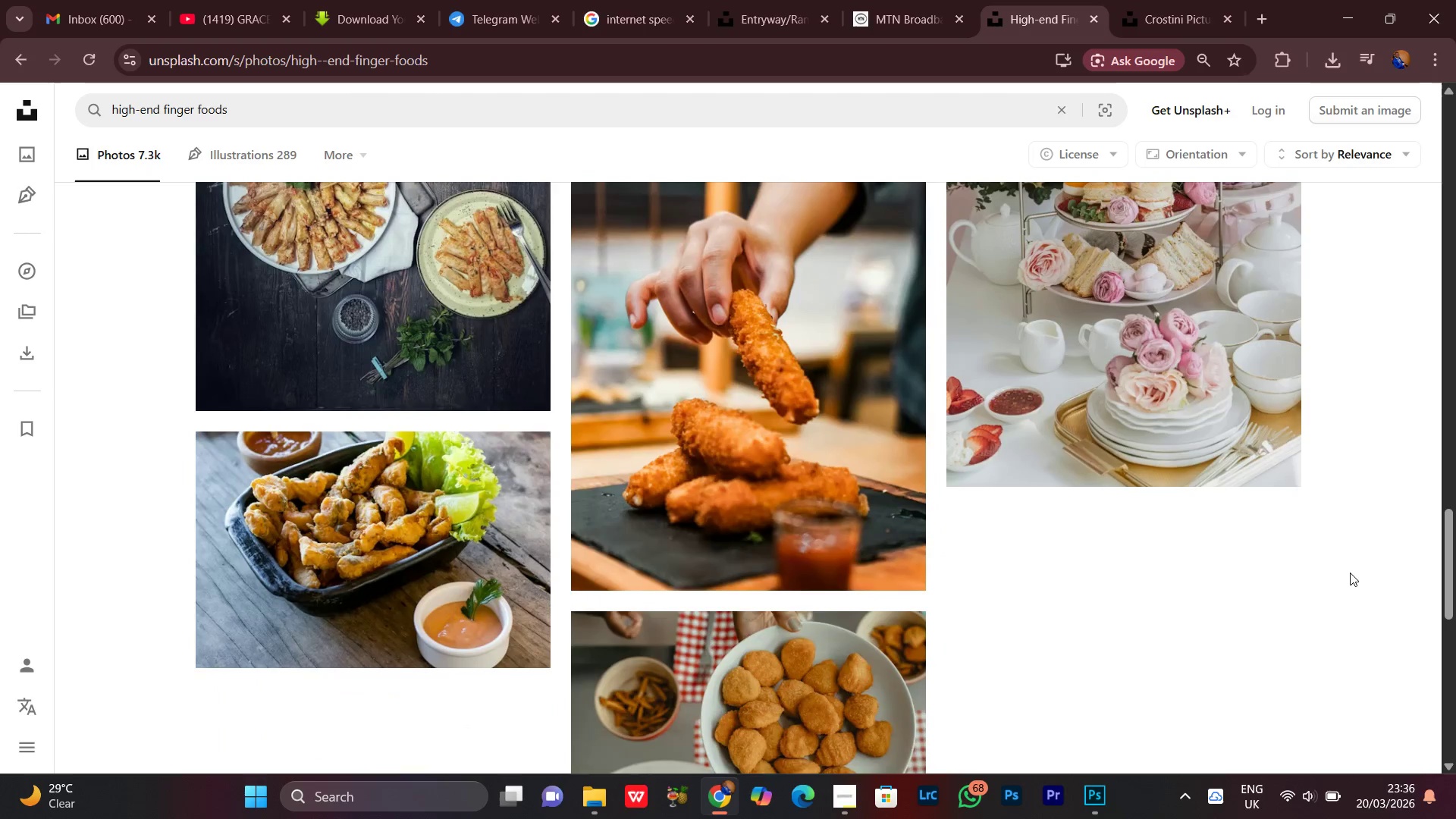 
scroll: coordinate [758, 664], scroll_direction: down, amount: 11.0
 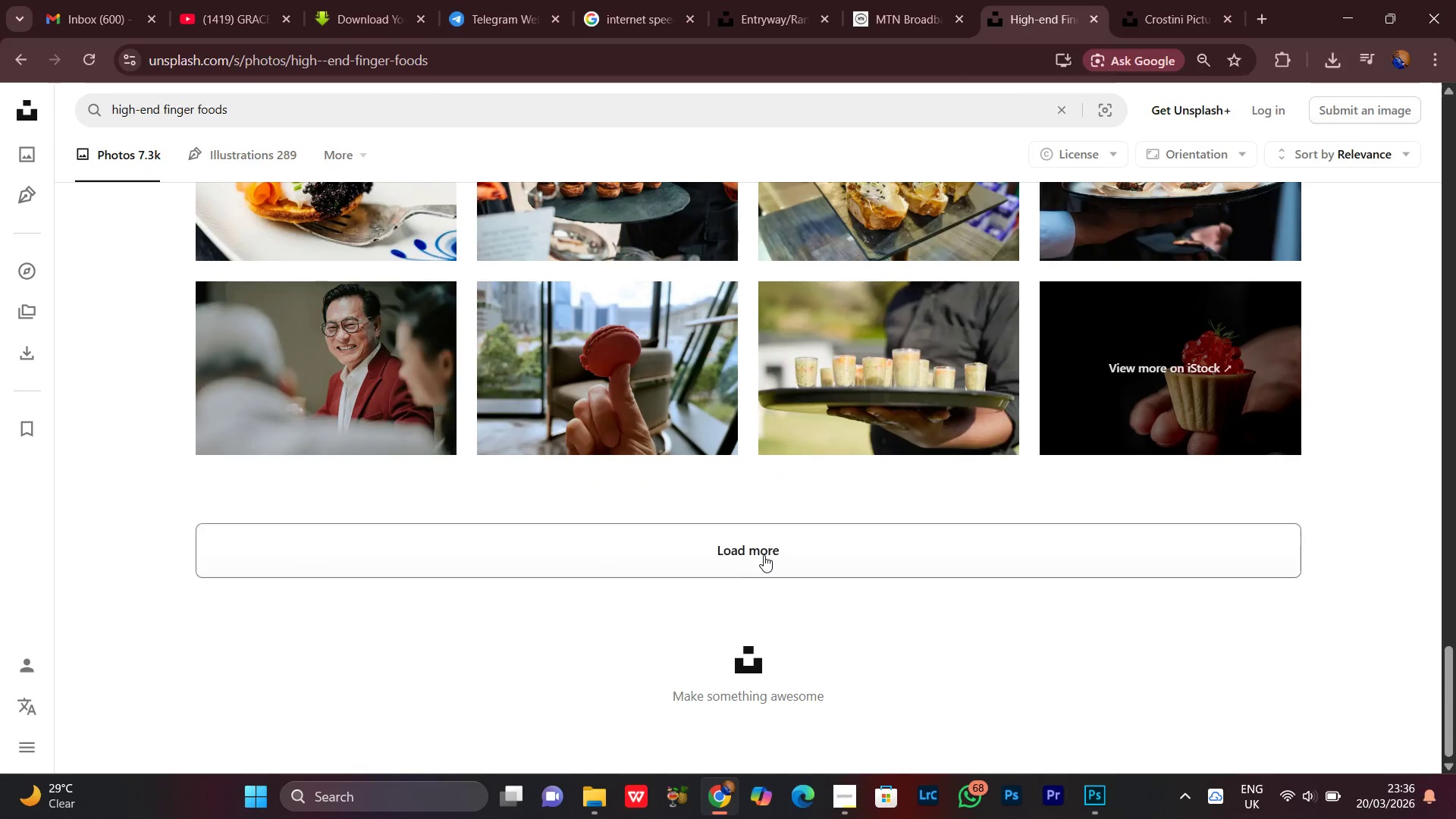 
left_click([762, 554])
 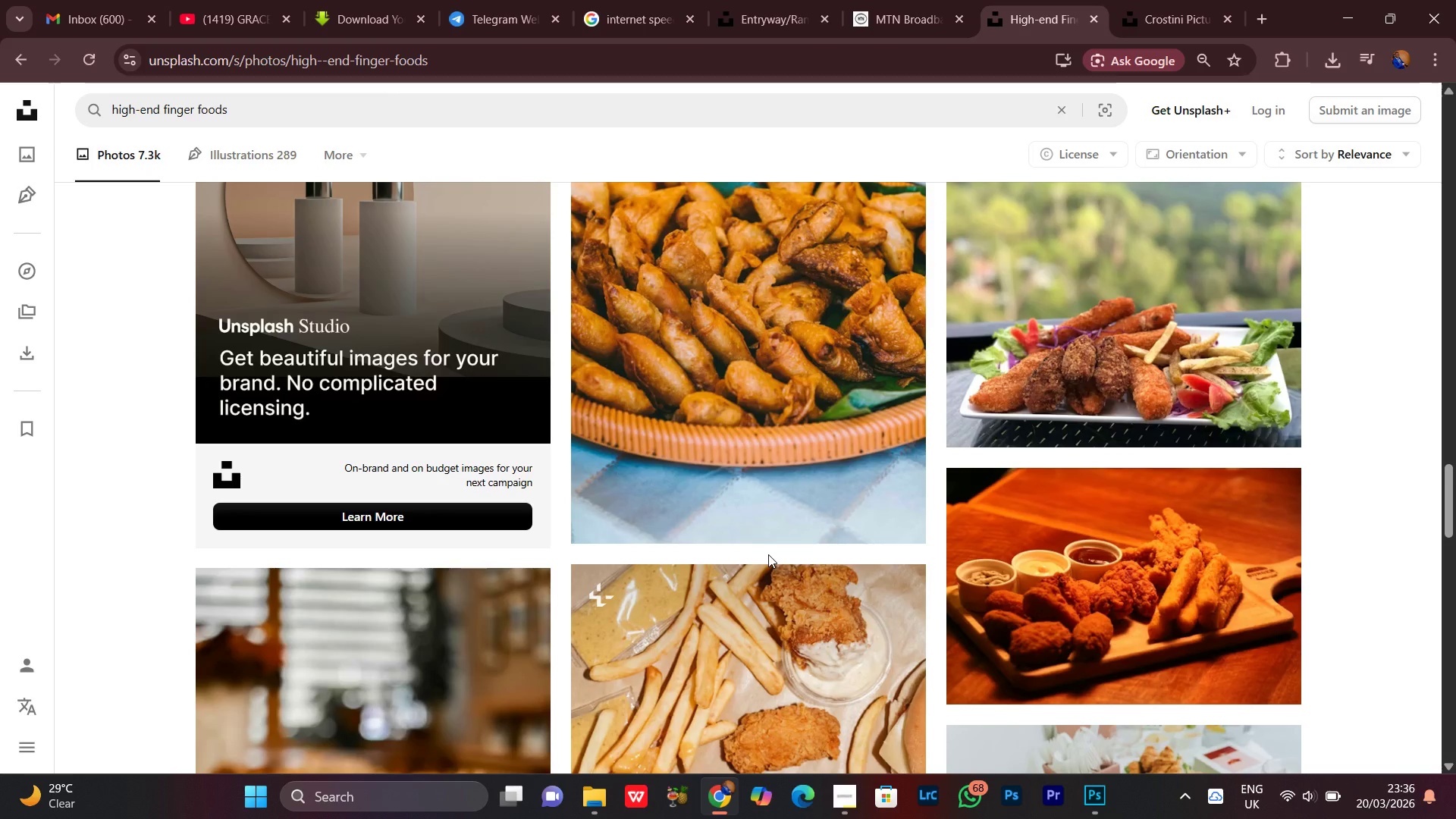 
wait(5.39)
 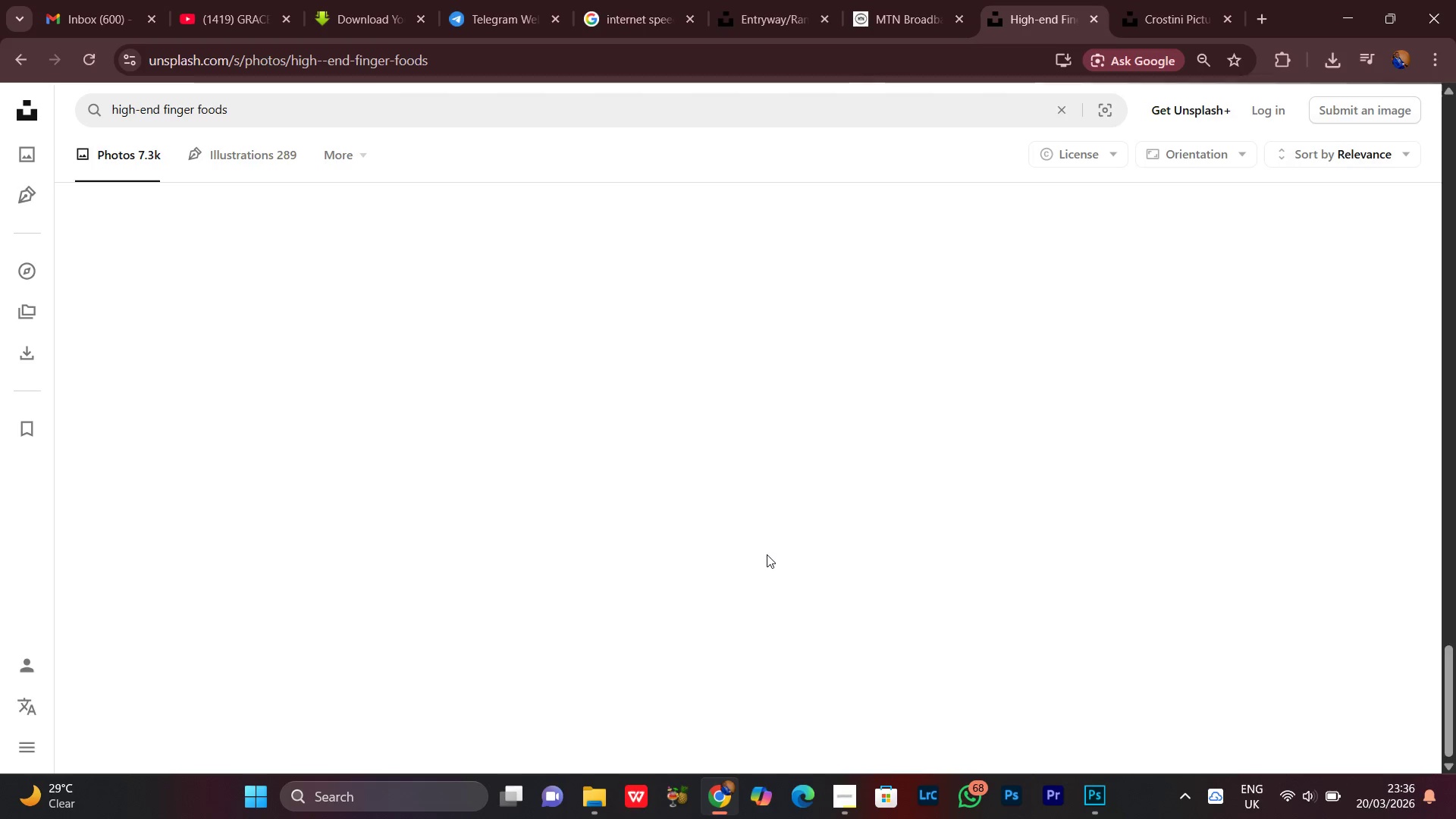 
scroll: coordinate [940, 573], scroll_direction: down, amount: 15.0
 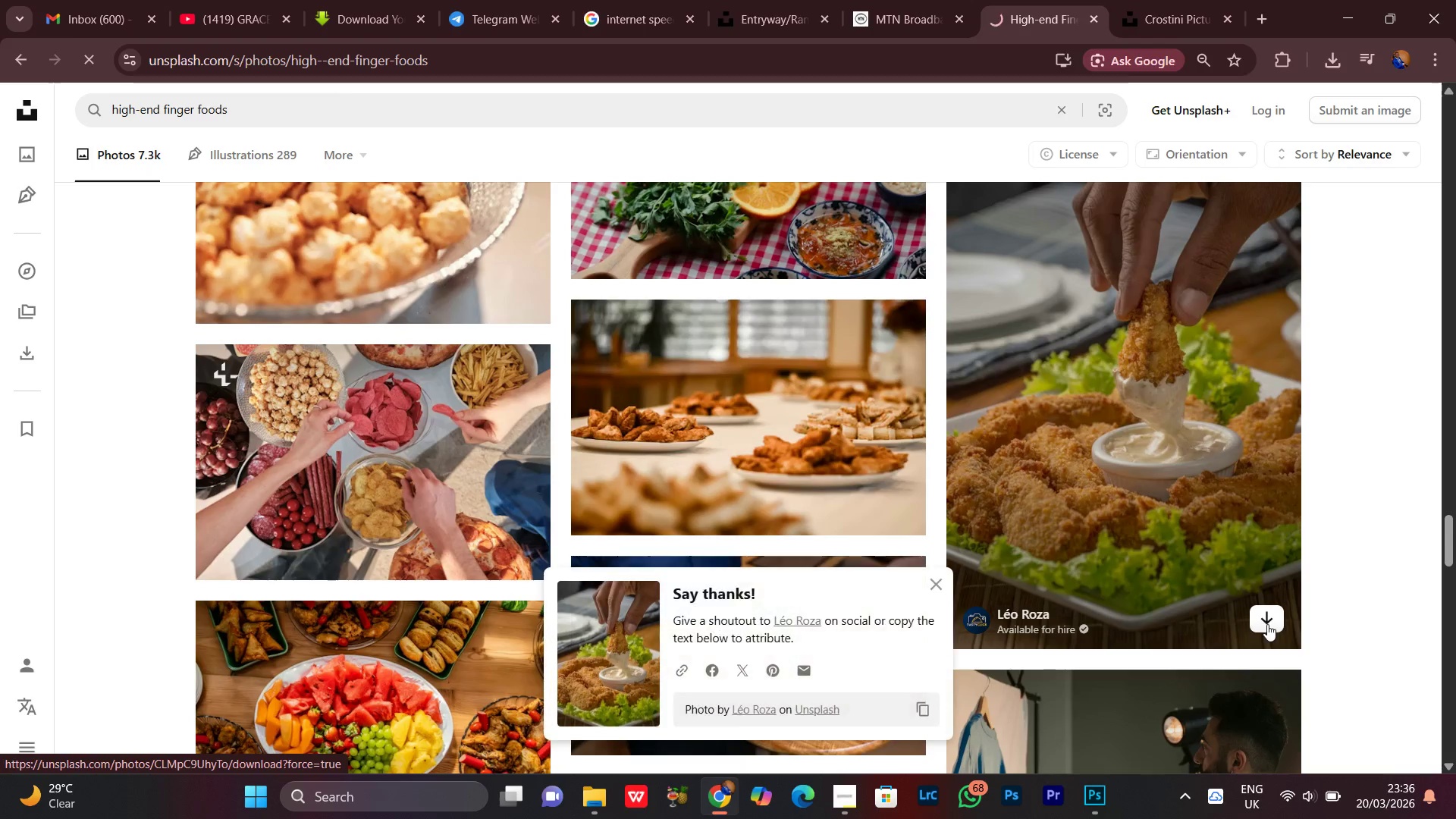 
wait(9.24)
 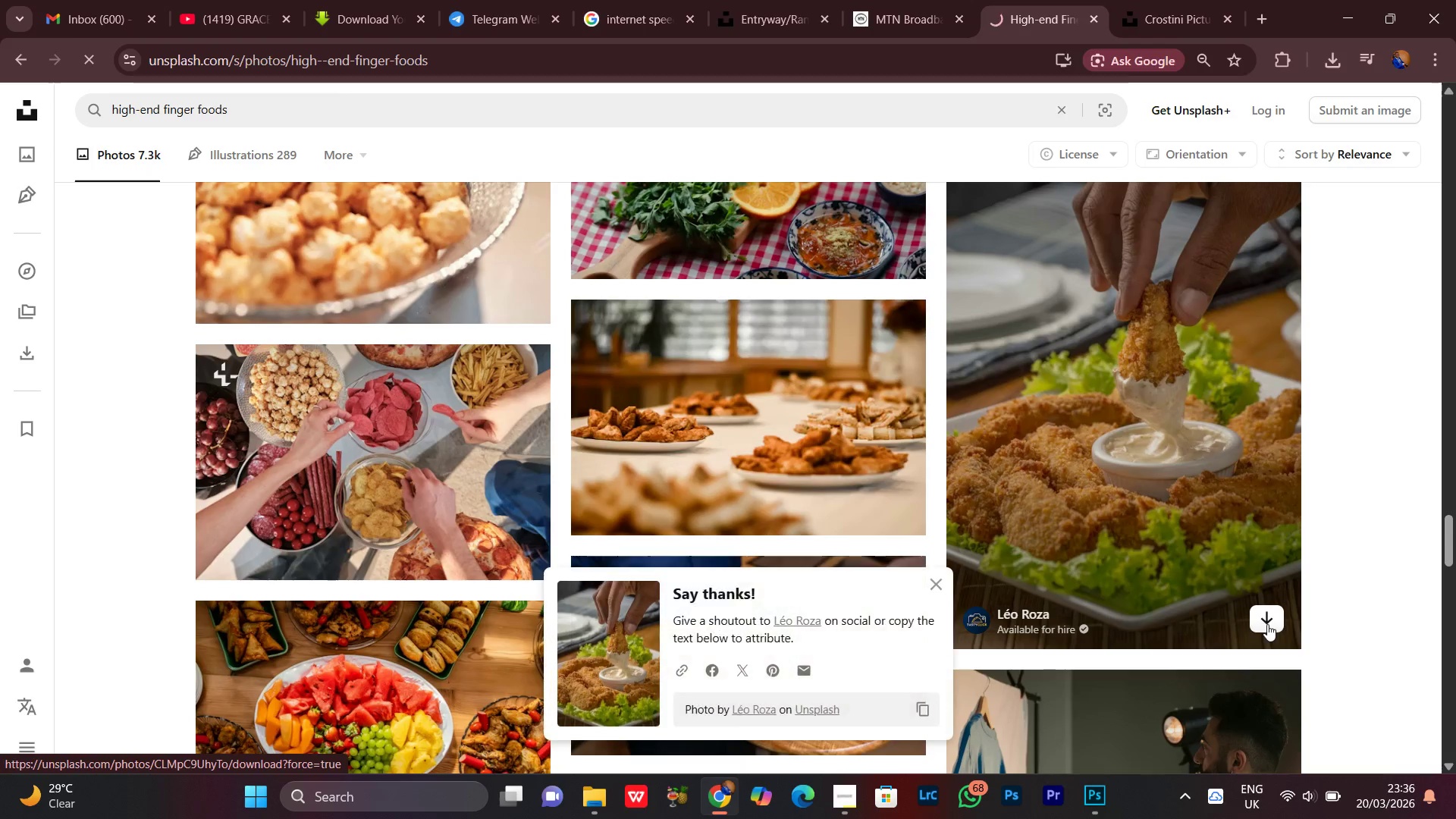 
scroll: coordinate [1277, 613], scroll_direction: down, amount: 14.0
 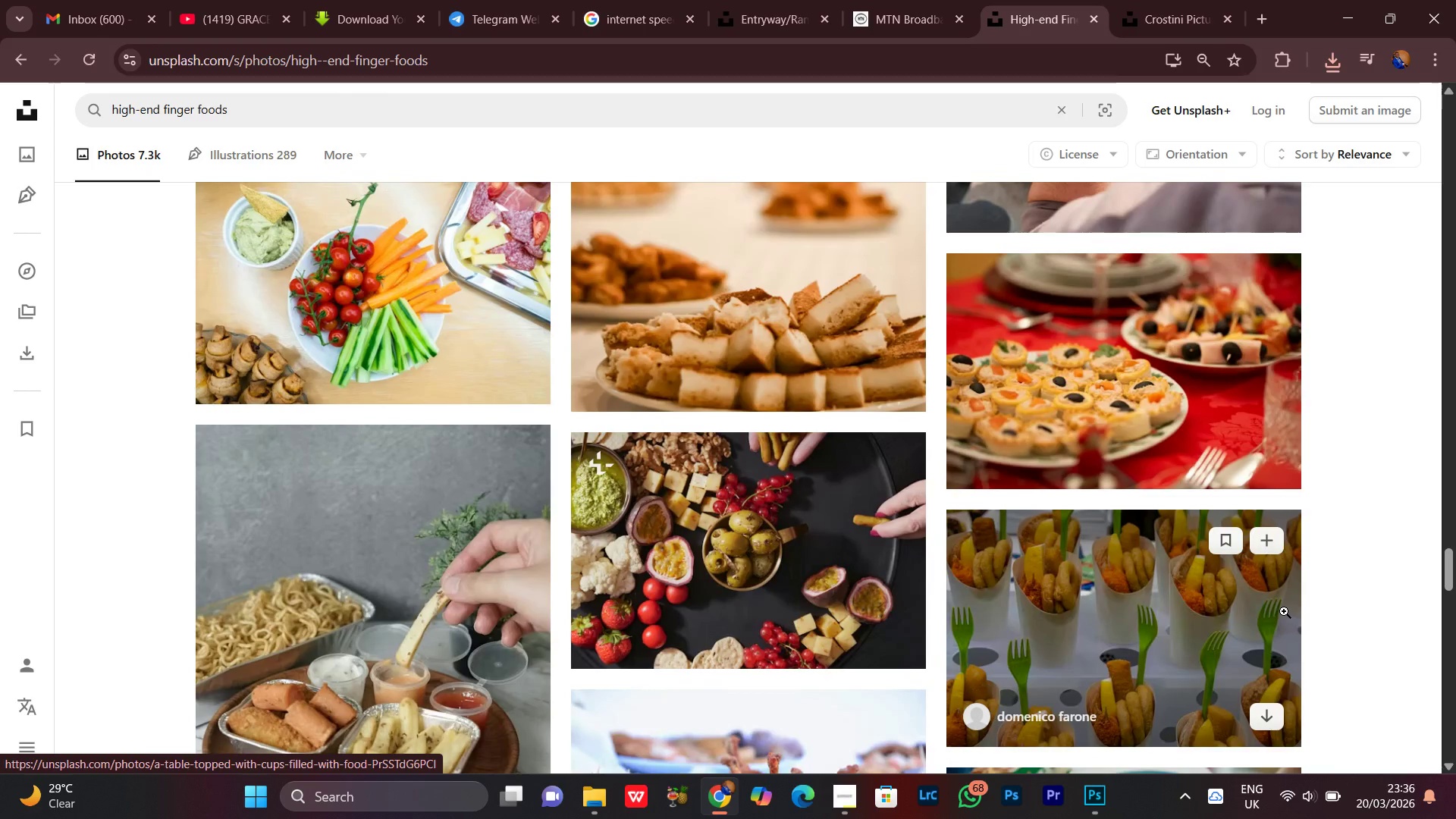 
scroll: coordinate [1287, 607], scroll_direction: down, amount: 4.0
 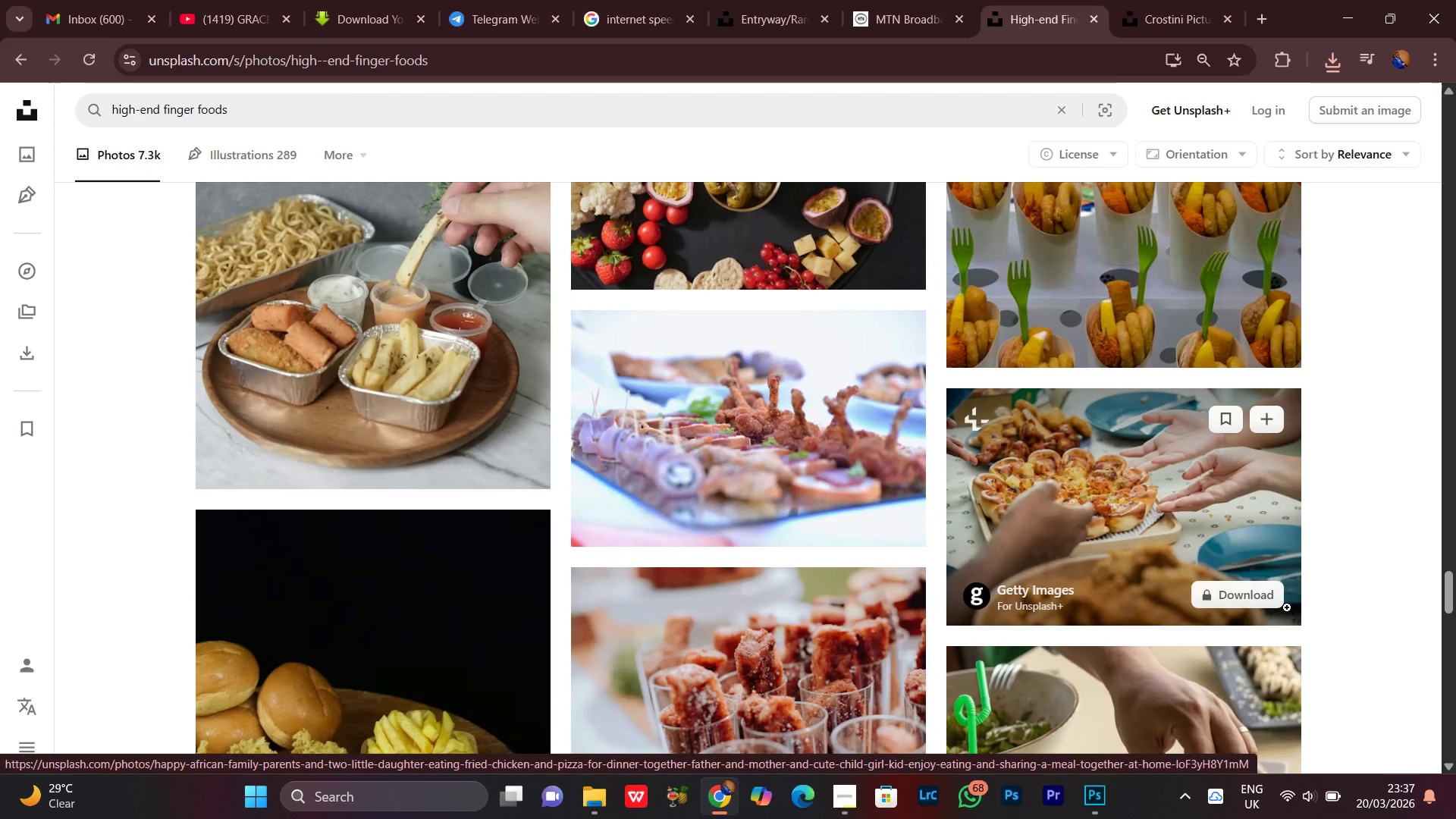 
wait(8.11)
 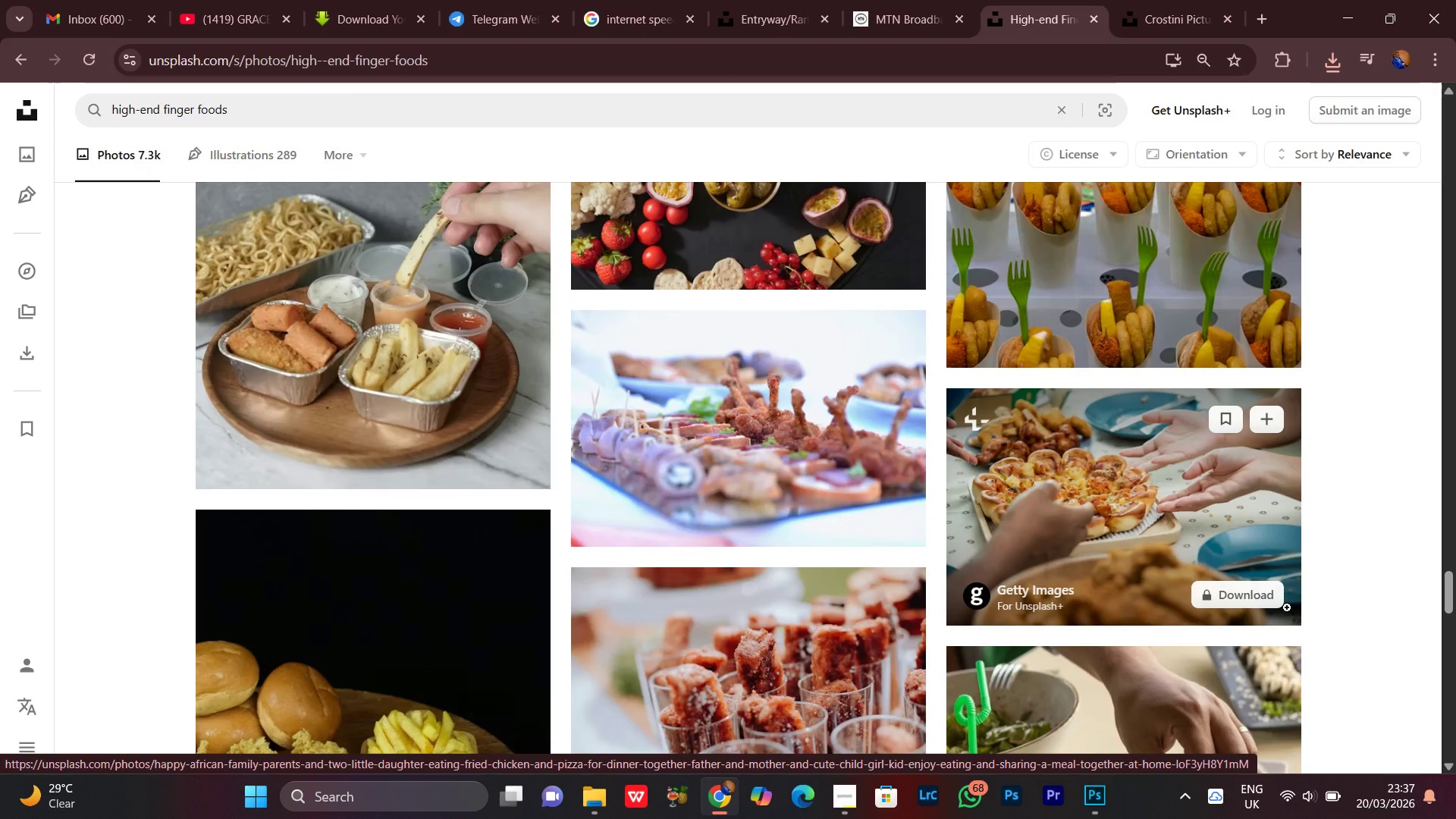 
scroll: coordinate [1282, 617], scroll_direction: down, amount: 15.0
 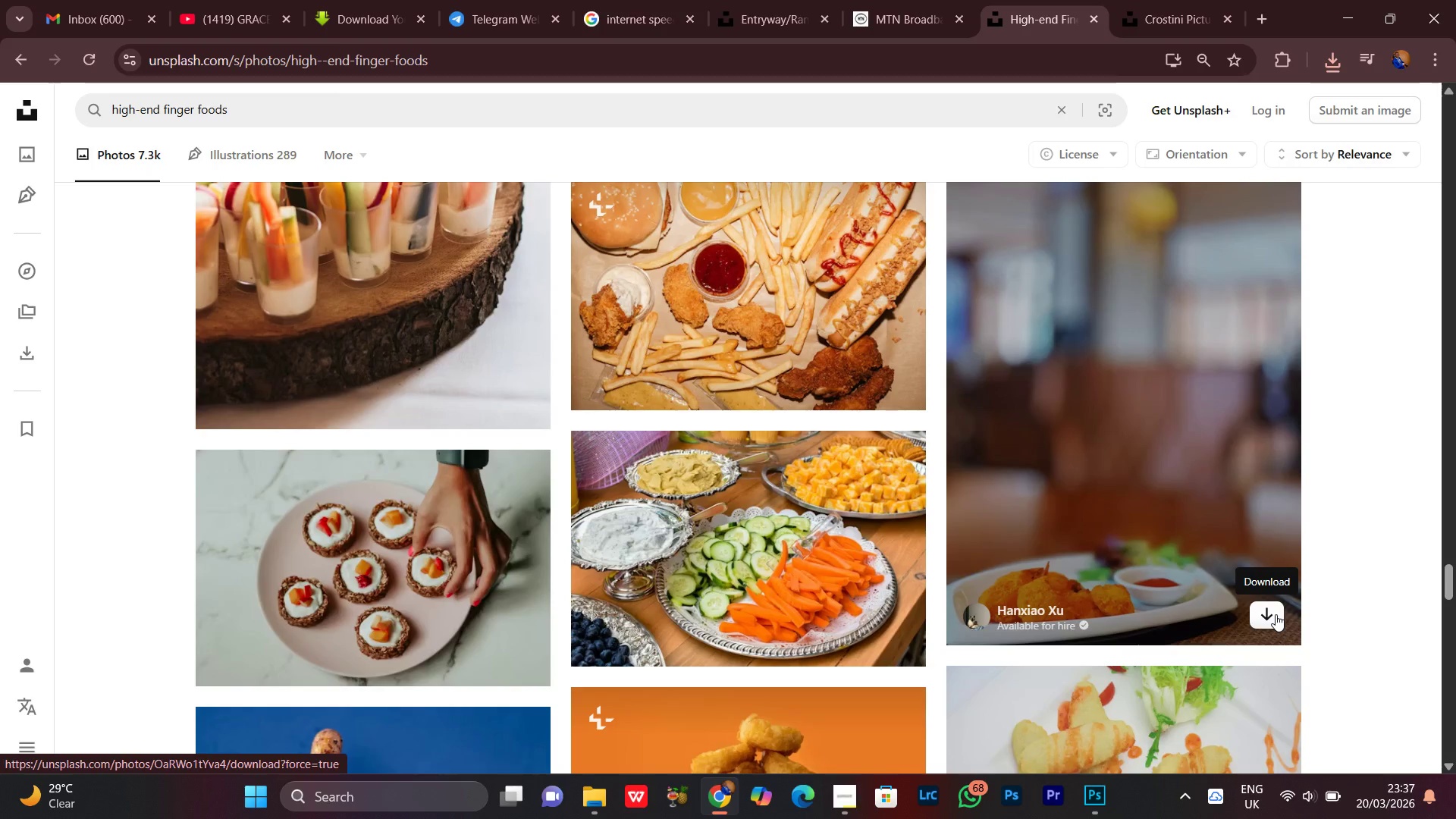 
wait(13.65)
 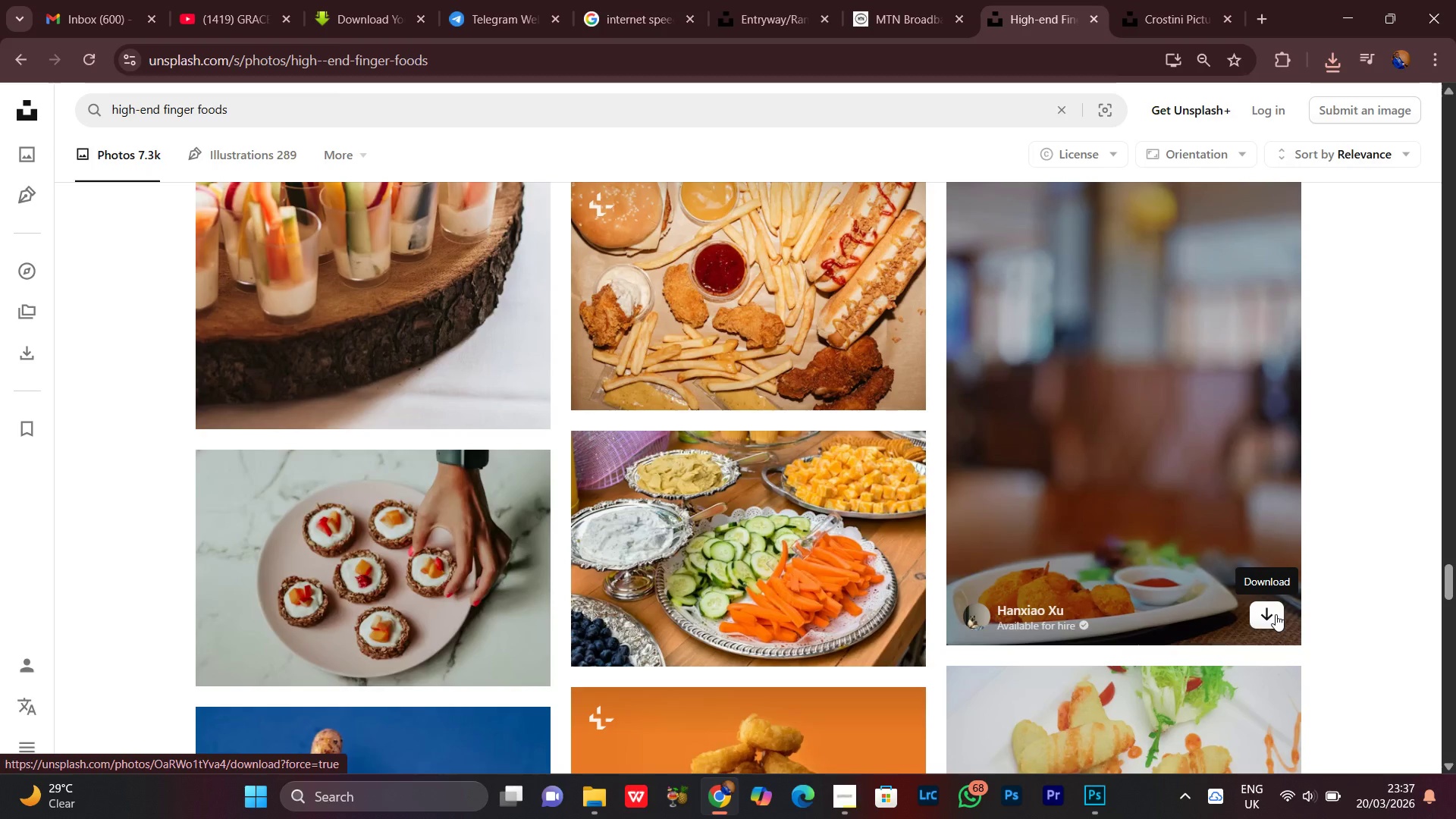 
scroll: coordinate [1367, 564], scroll_direction: up, amount: 4.0
 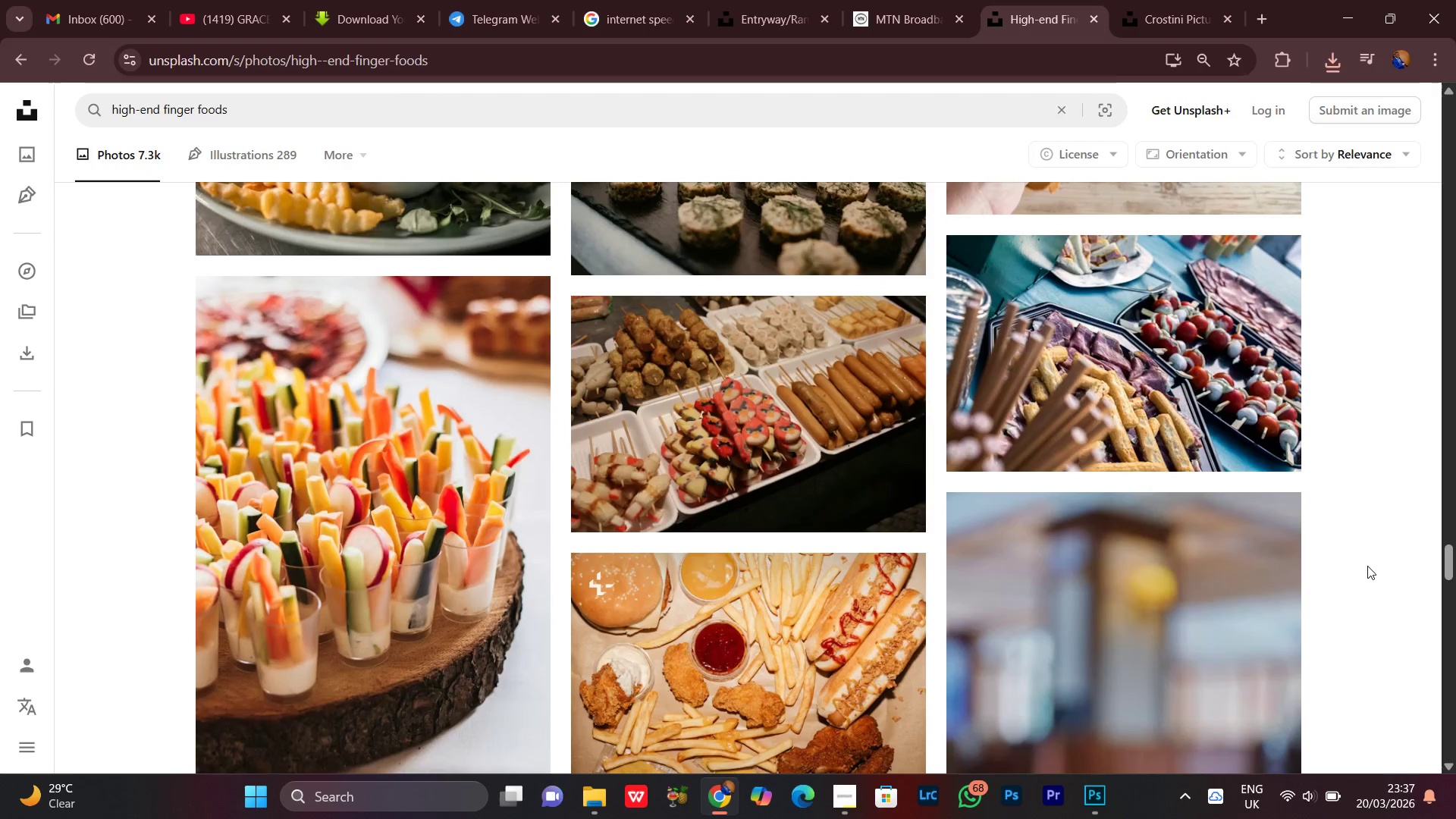 
scroll: coordinate [1376, 579], scroll_direction: down, amount: 6.0
 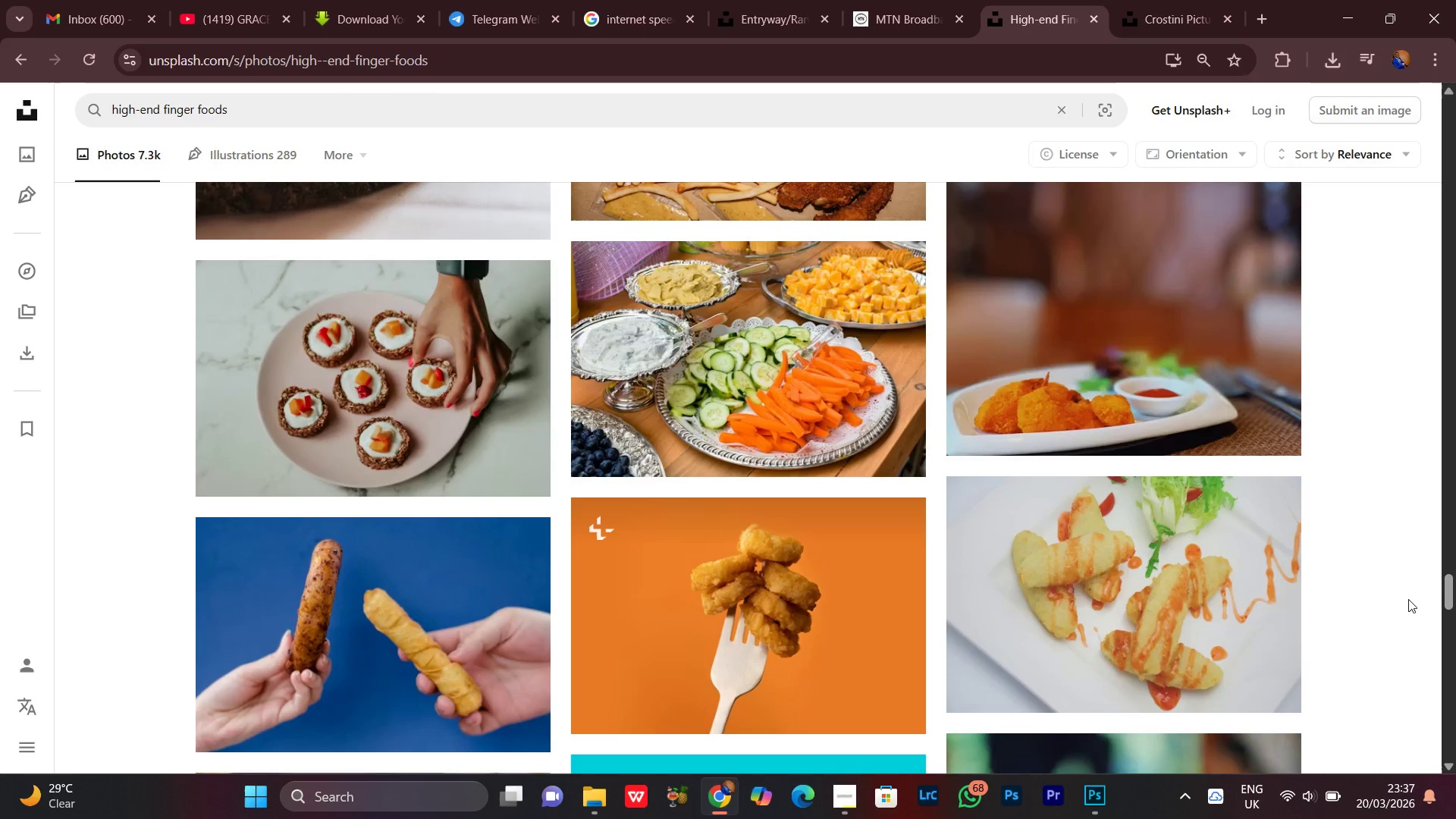 
wait(6.46)
 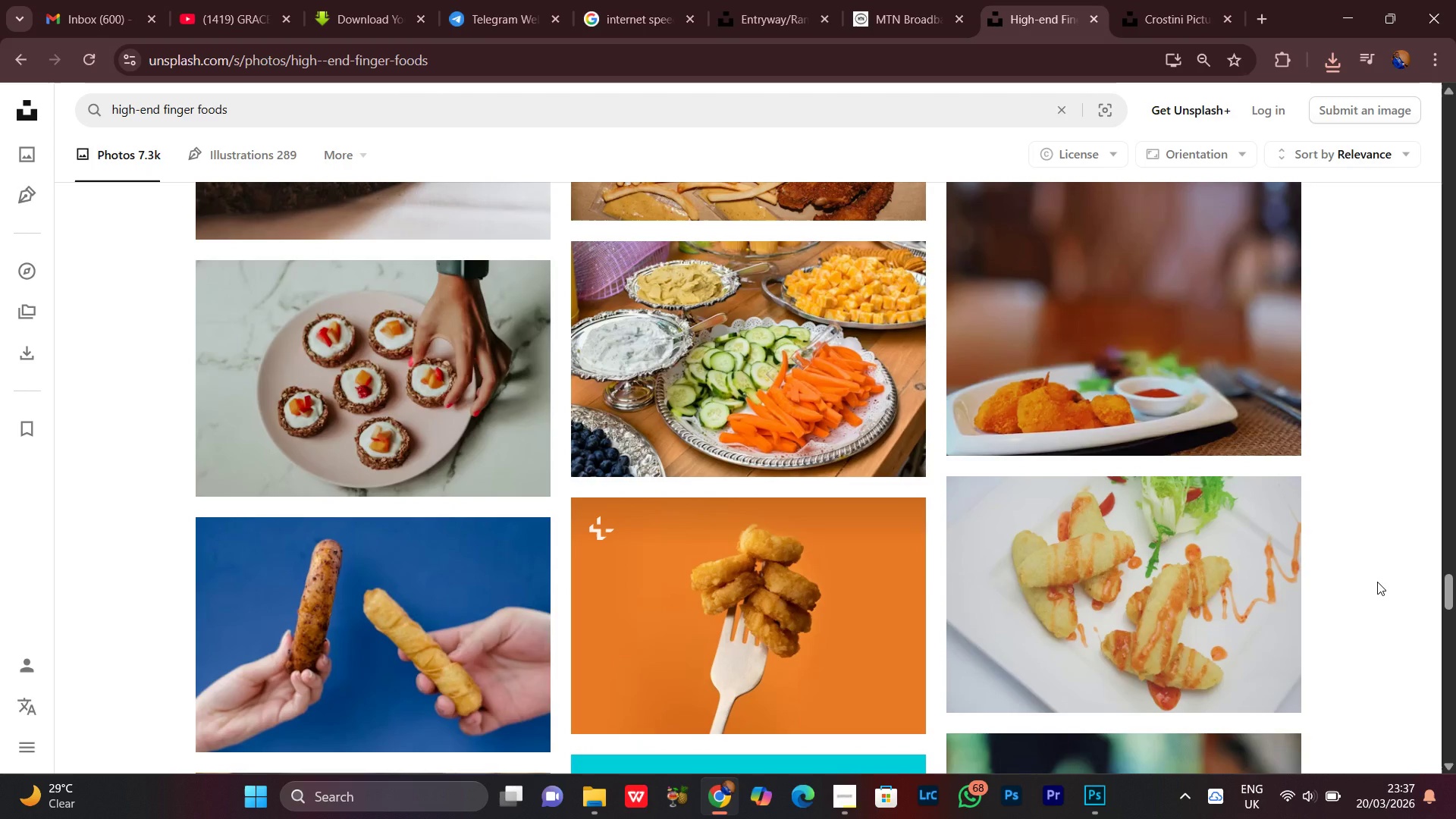 
scroll: coordinate [1389, 620], scroll_direction: down, amount: 12.0
 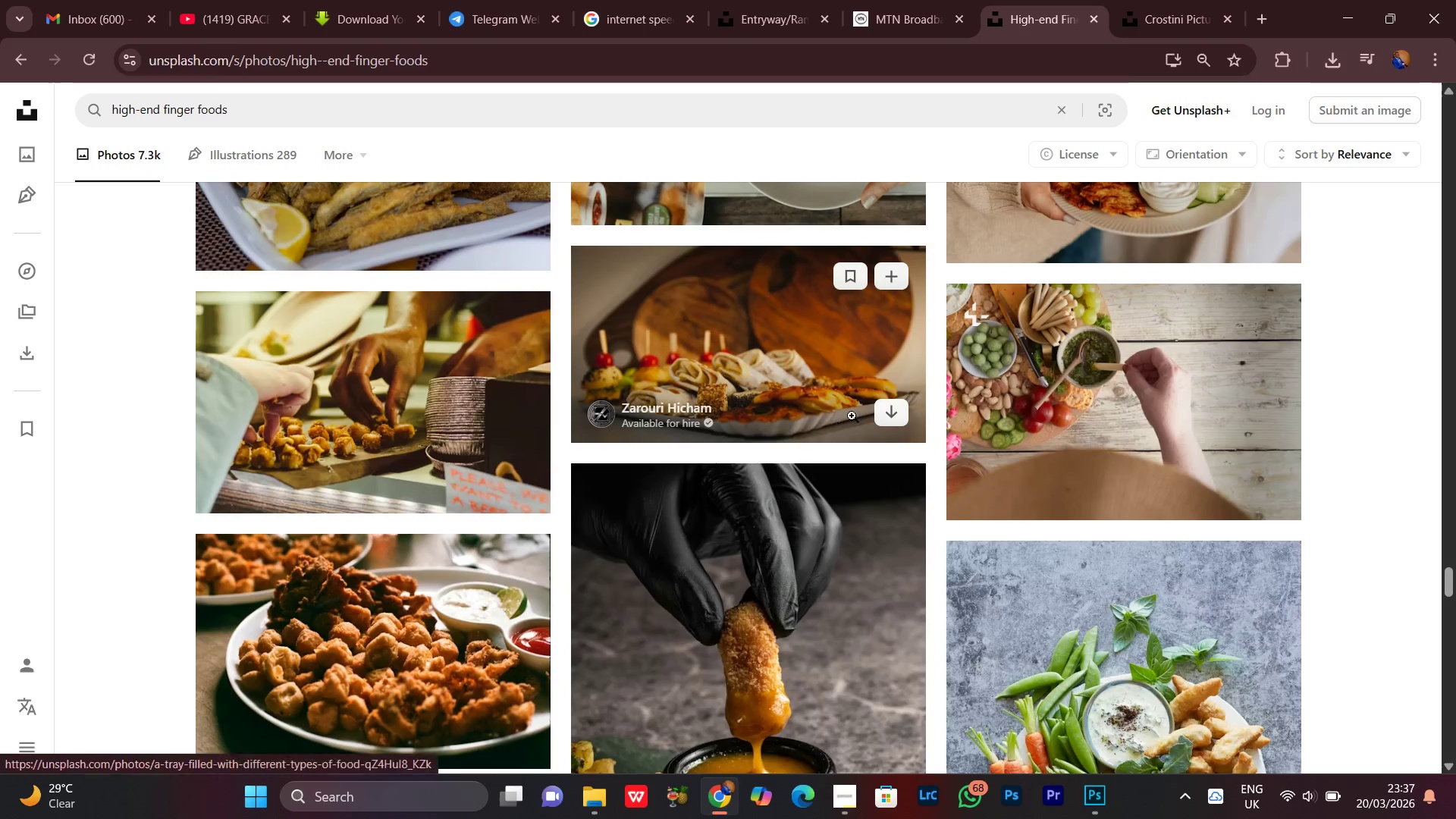 
left_click([893, 414])
 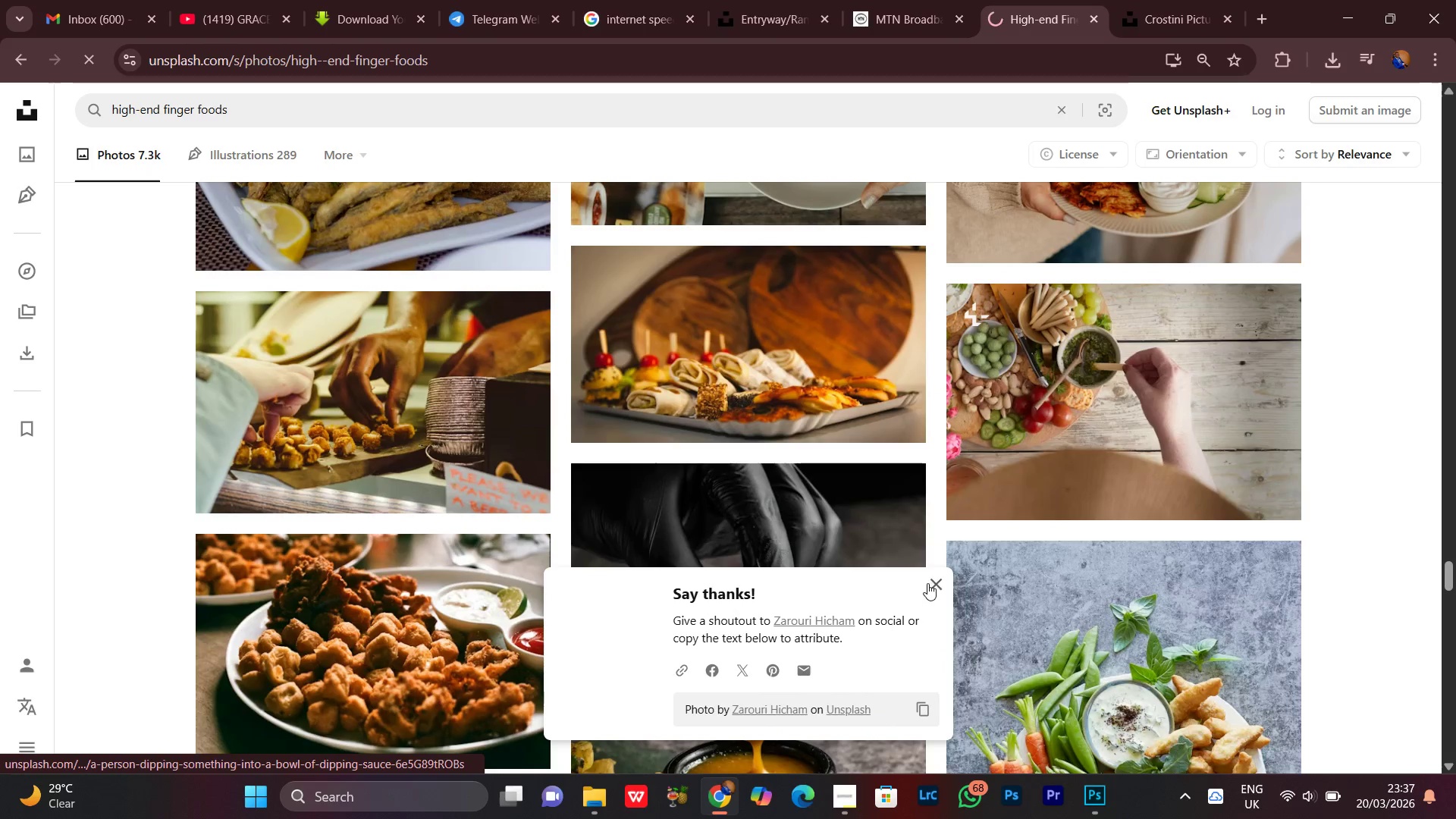 
left_click([927, 582])
 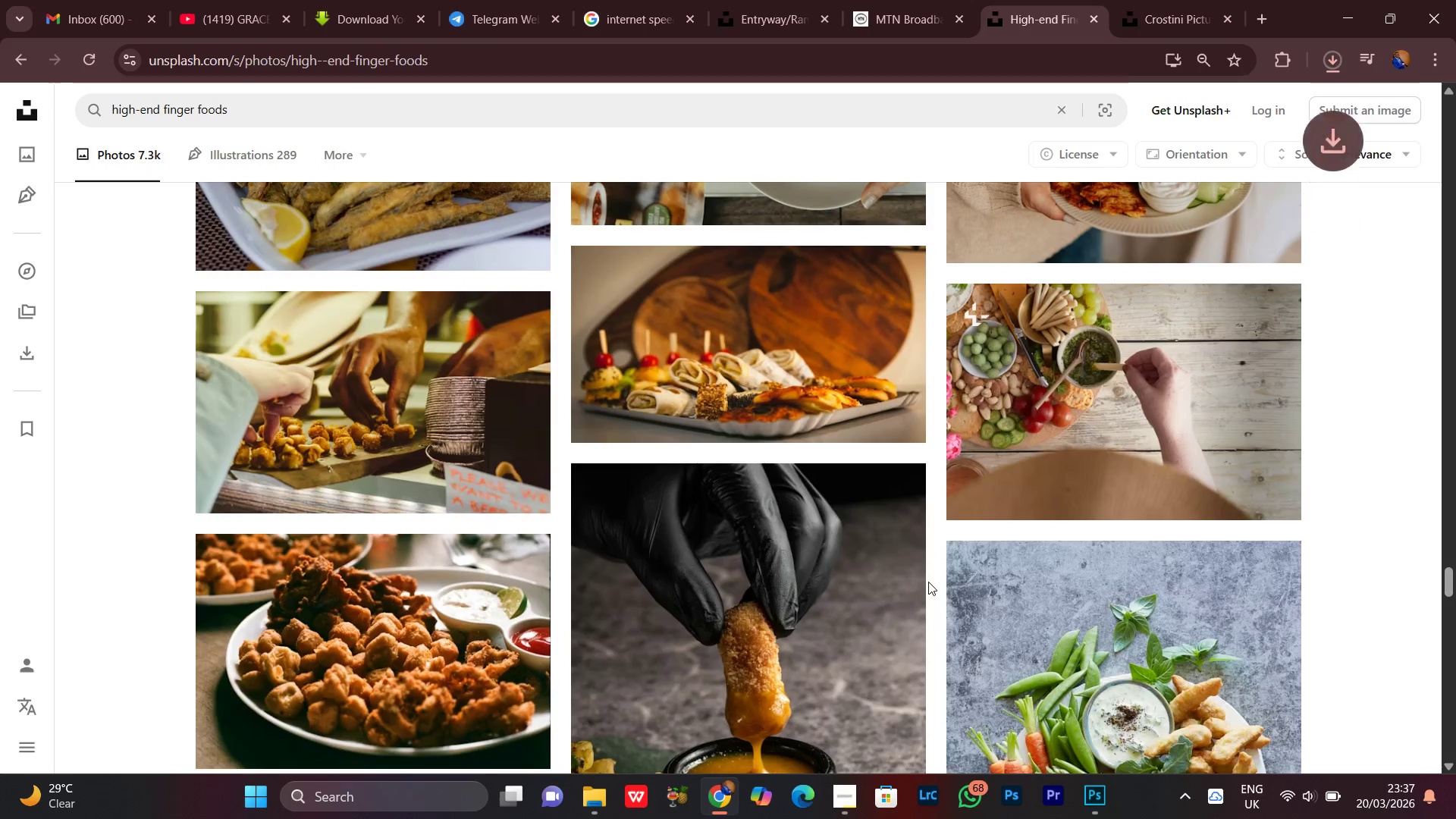 
scroll: coordinate [930, 579], scroll_direction: down, amount: 4.0
 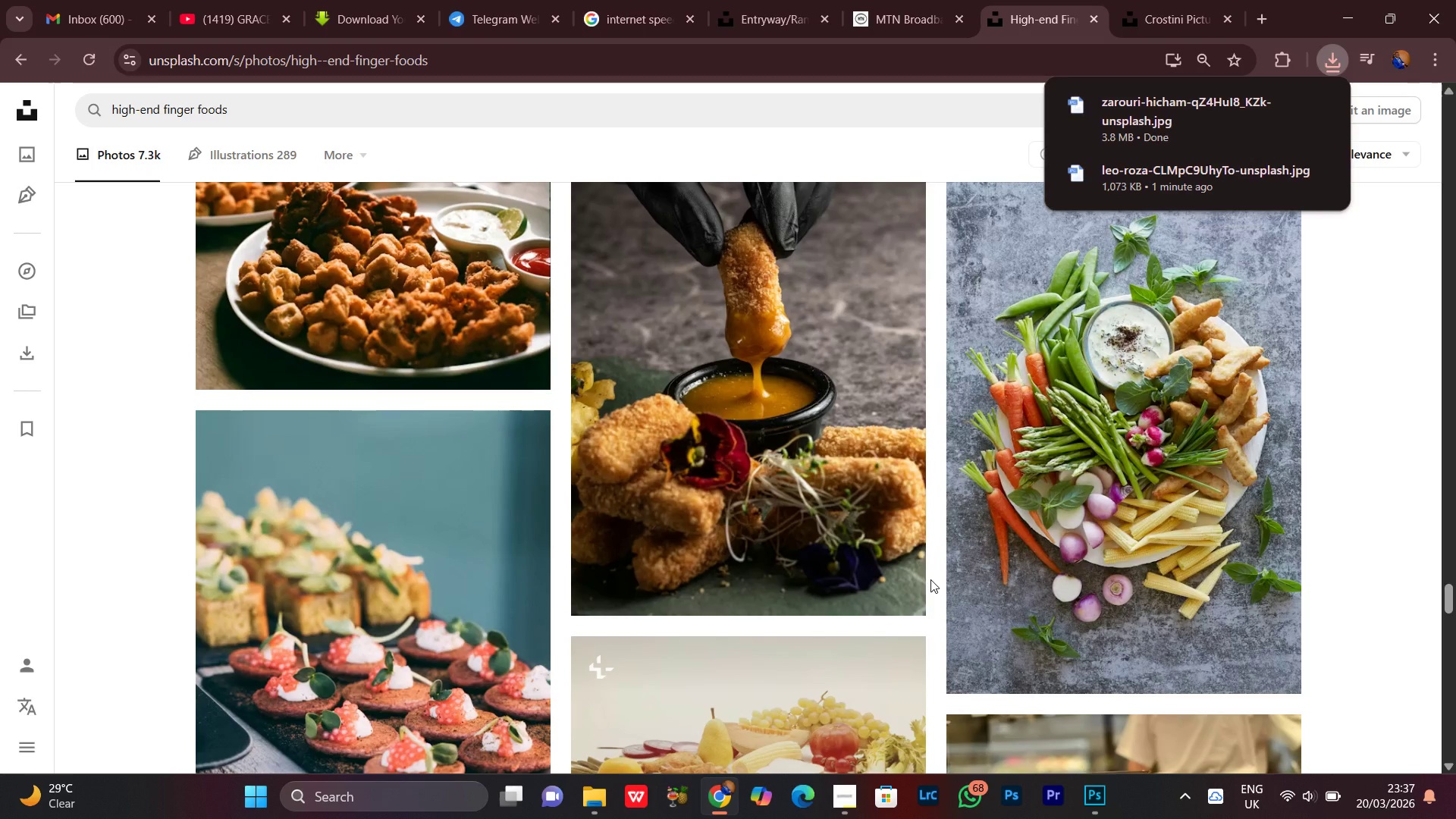 
scroll: coordinate [930, 579], scroll_direction: up, amount: 1.0
 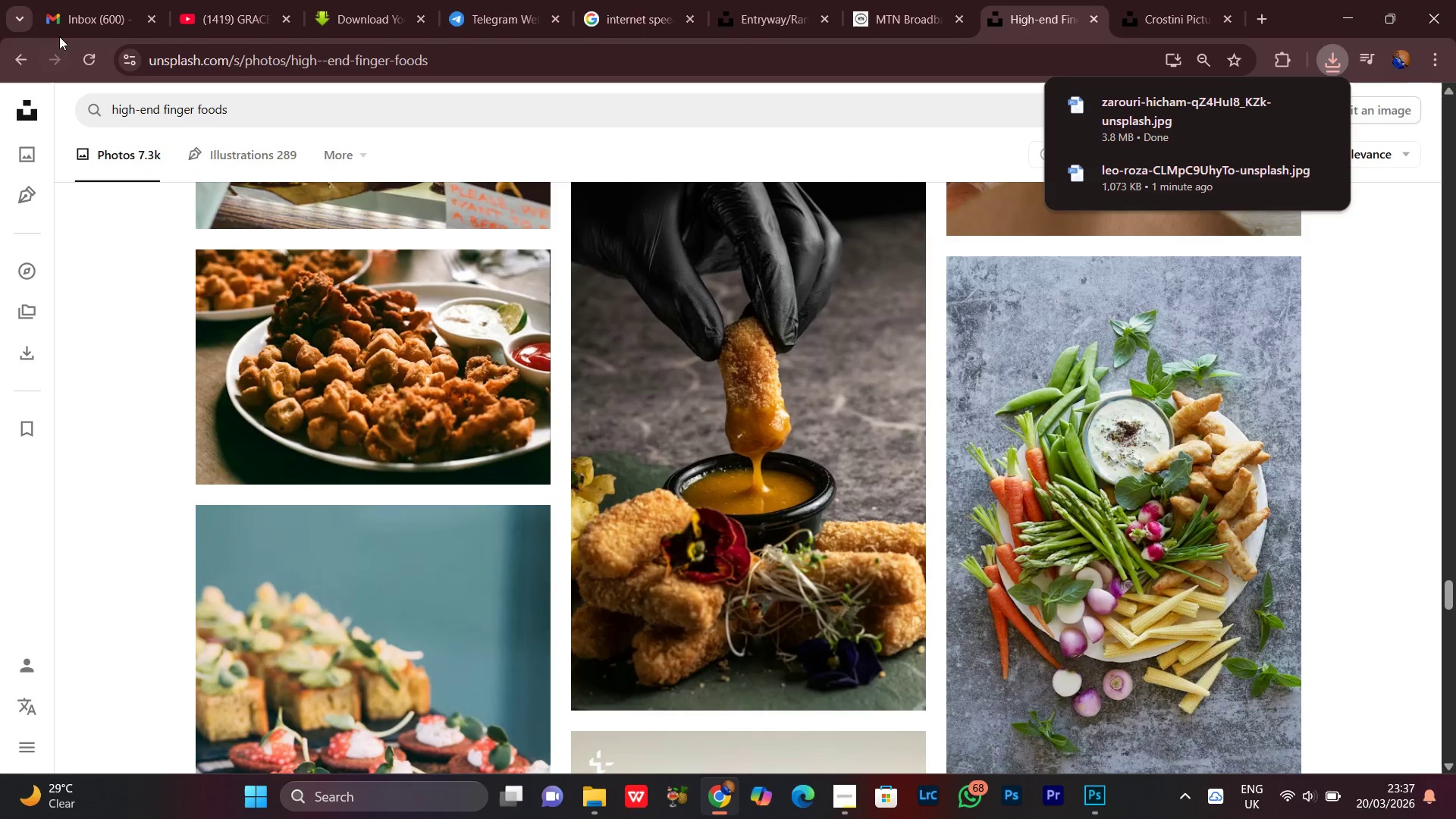 
left_click([8, 59])
 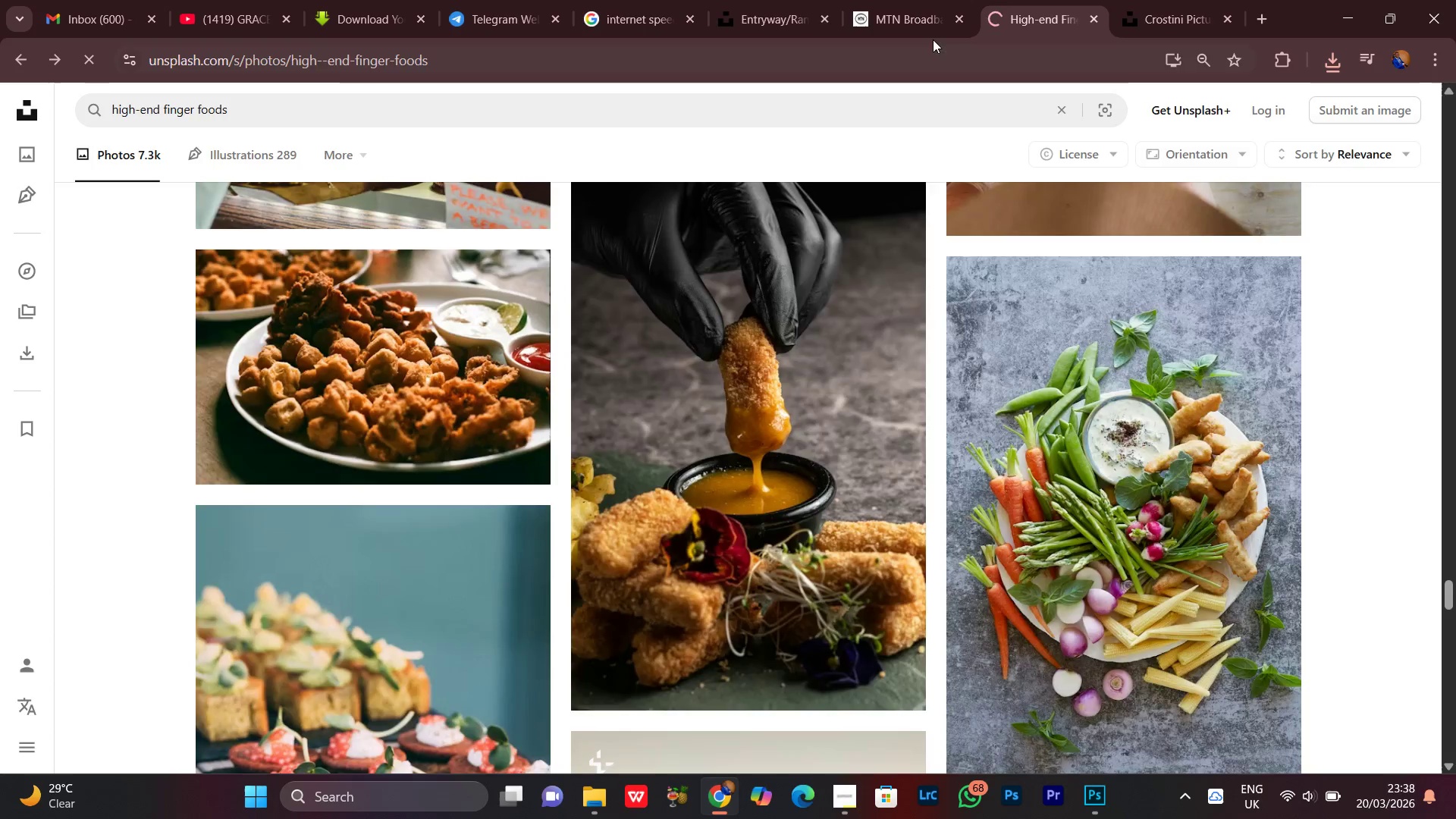 
left_click([871, 4])
 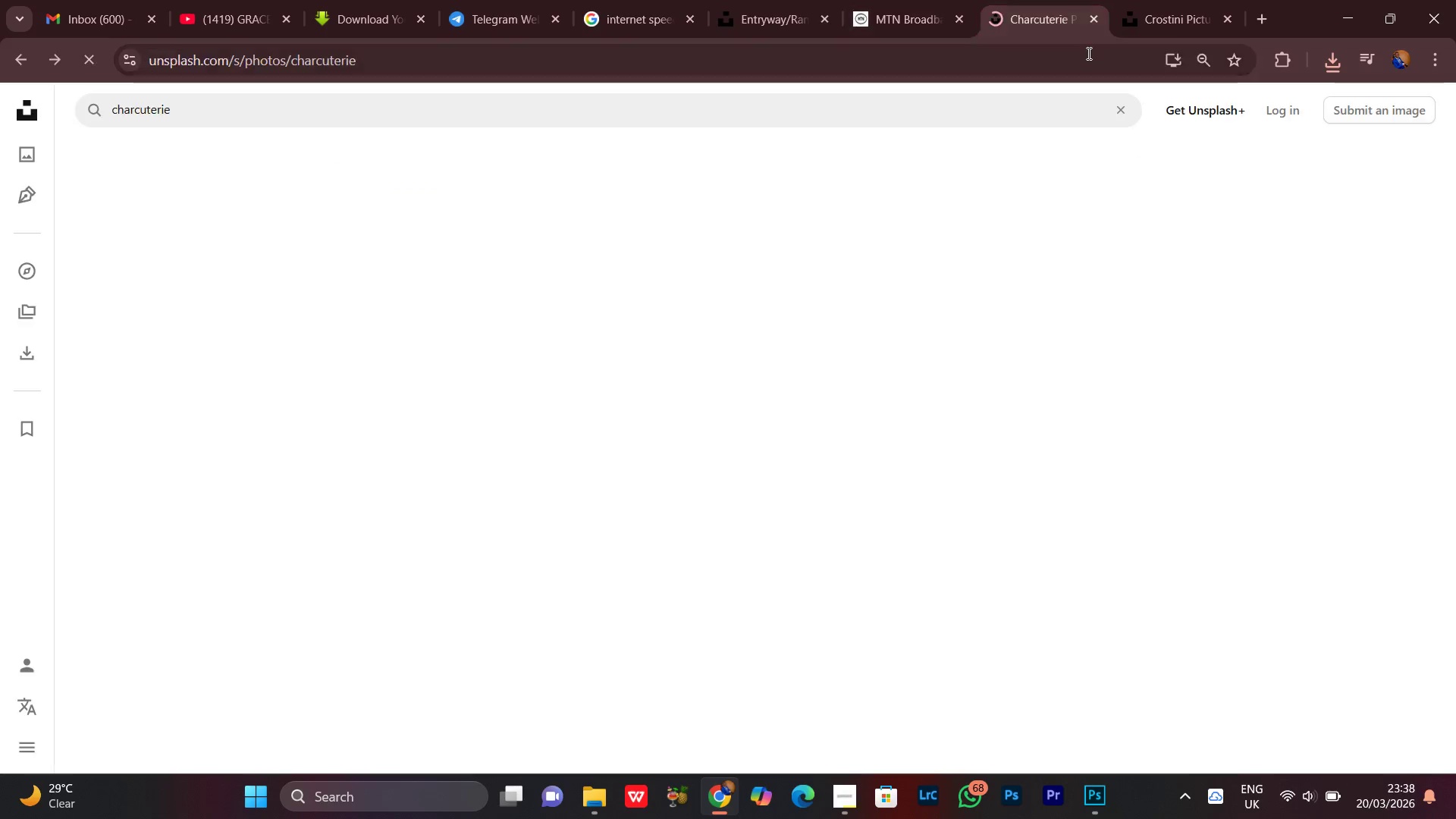 
double_click([1156, 0])
 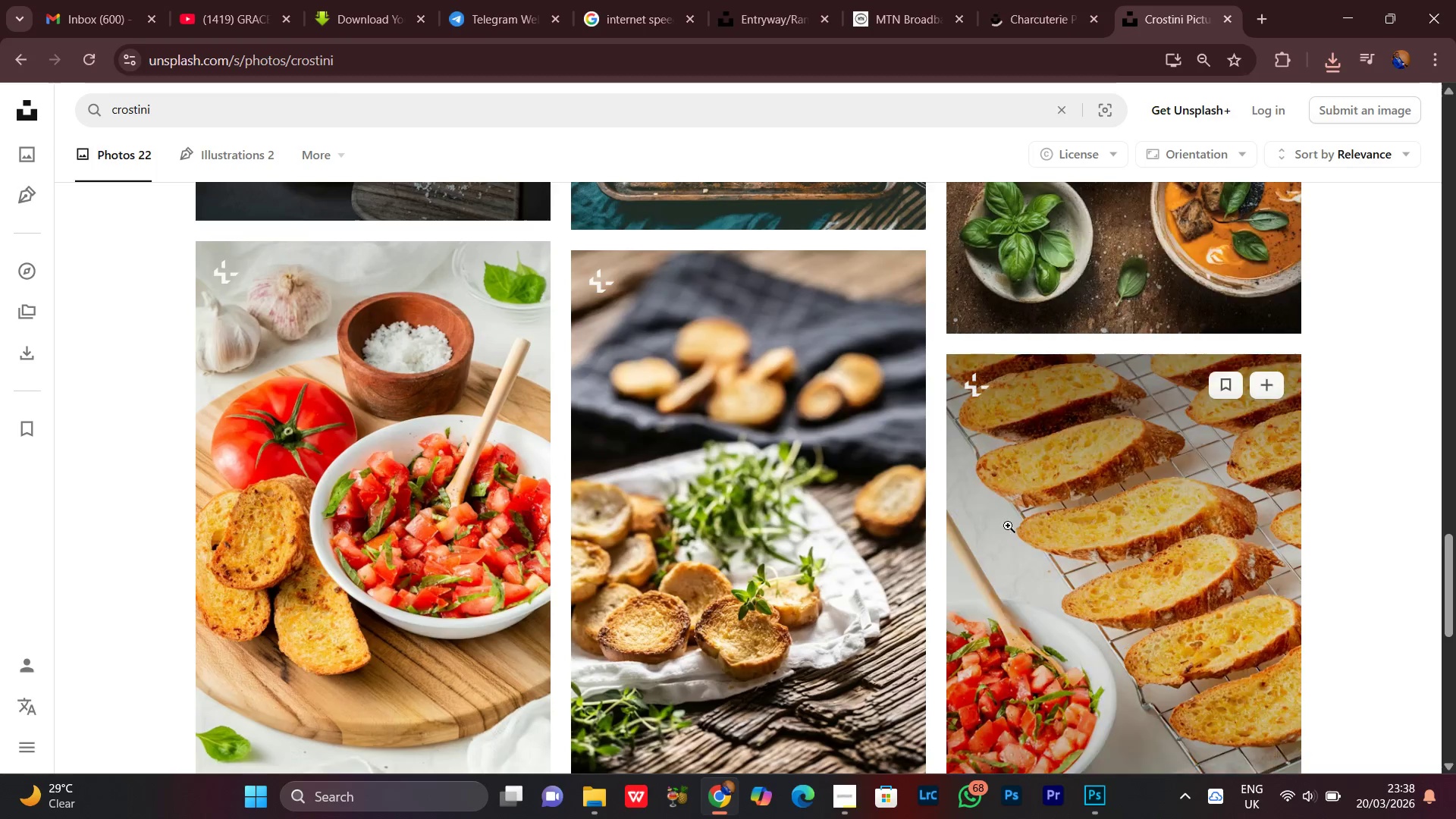 
scroll: coordinate [1003, 526], scroll_direction: down, amount: 3.0
 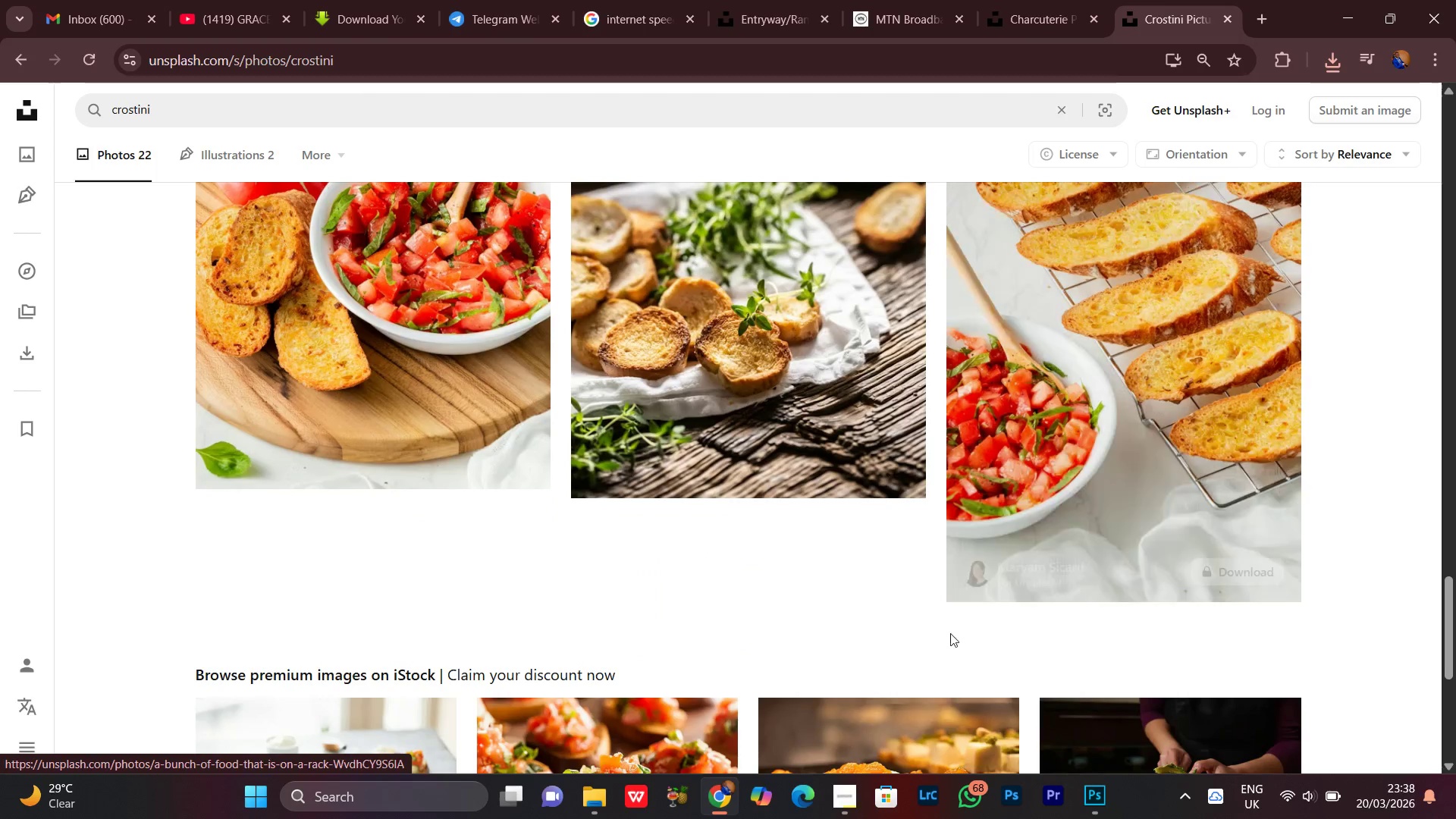 
scroll: coordinate [962, 596], scroll_direction: up, amount: 14.0
 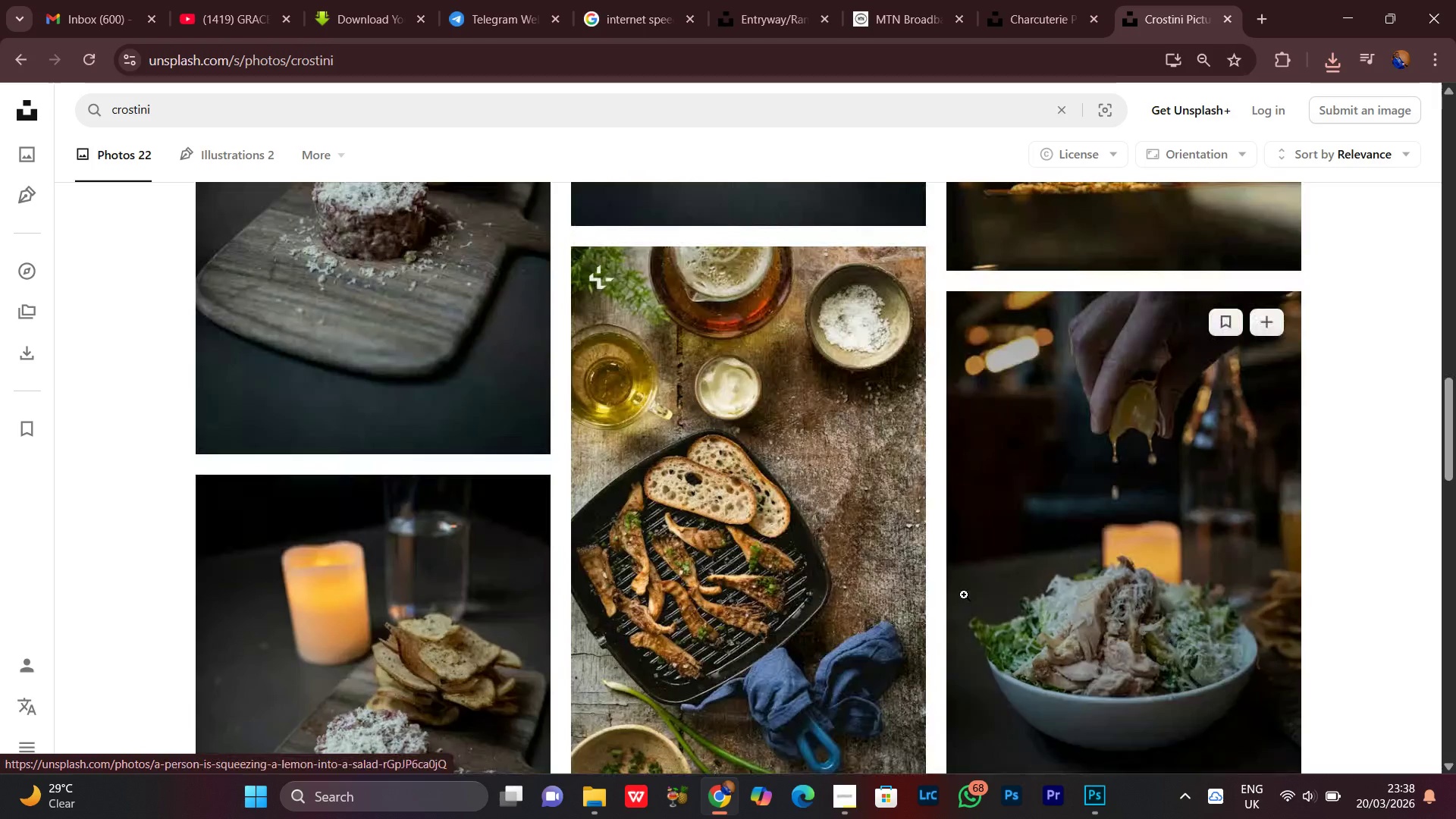 
scroll: coordinate [946, 606], scroll_direction: down, amount: 22.0
 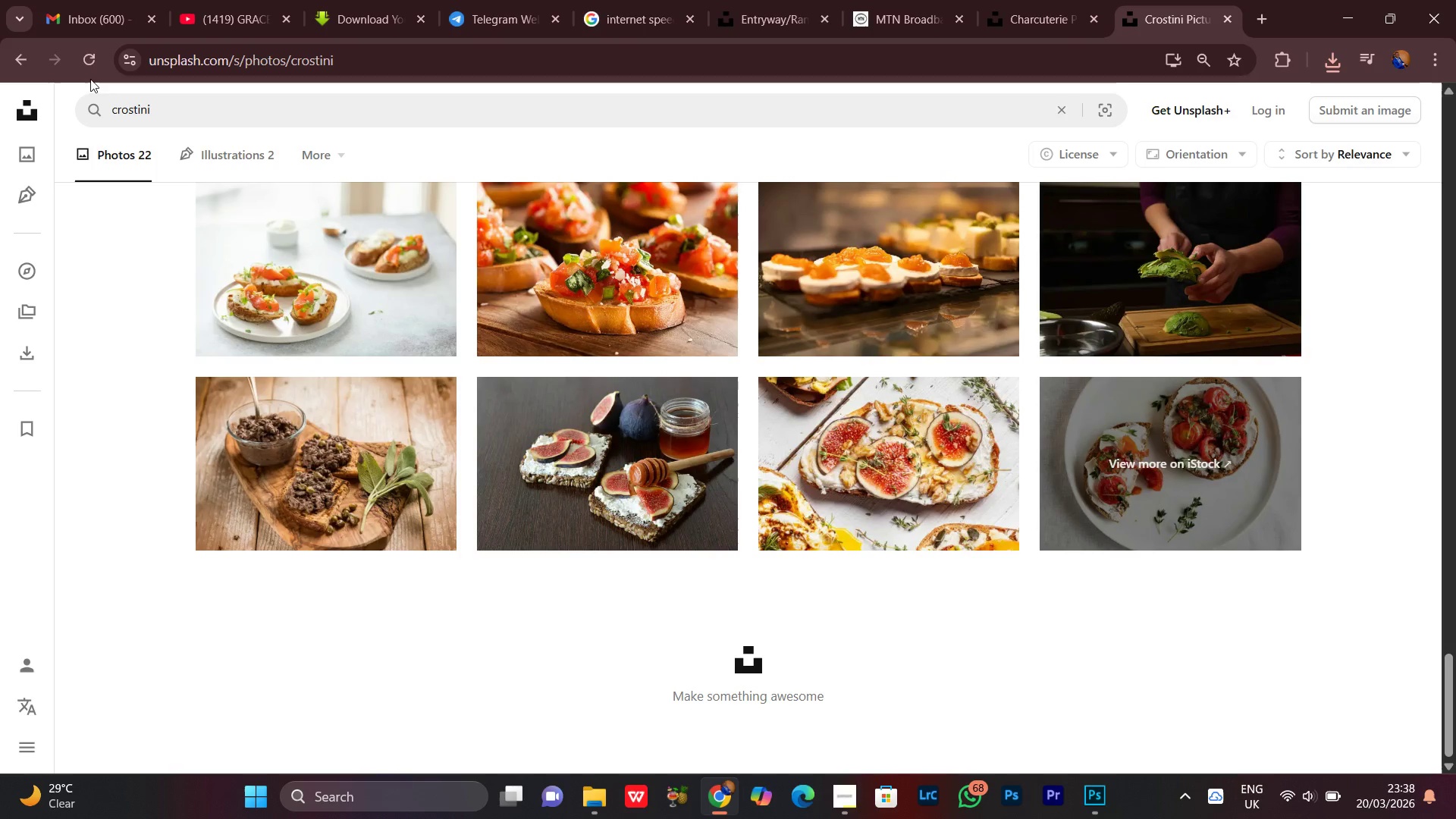 
left_click([85, 63])
 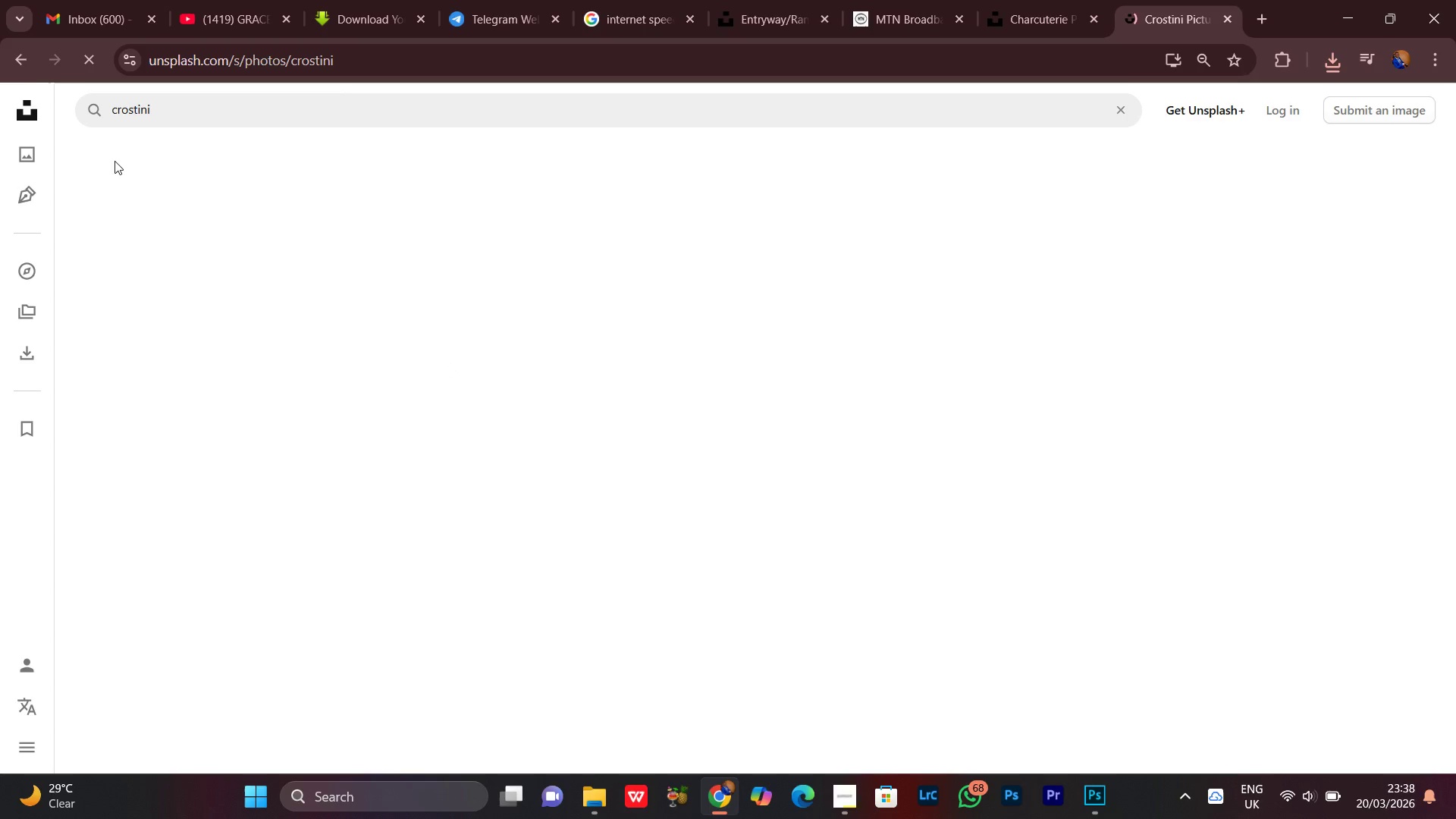 
left_click([87, 0])
 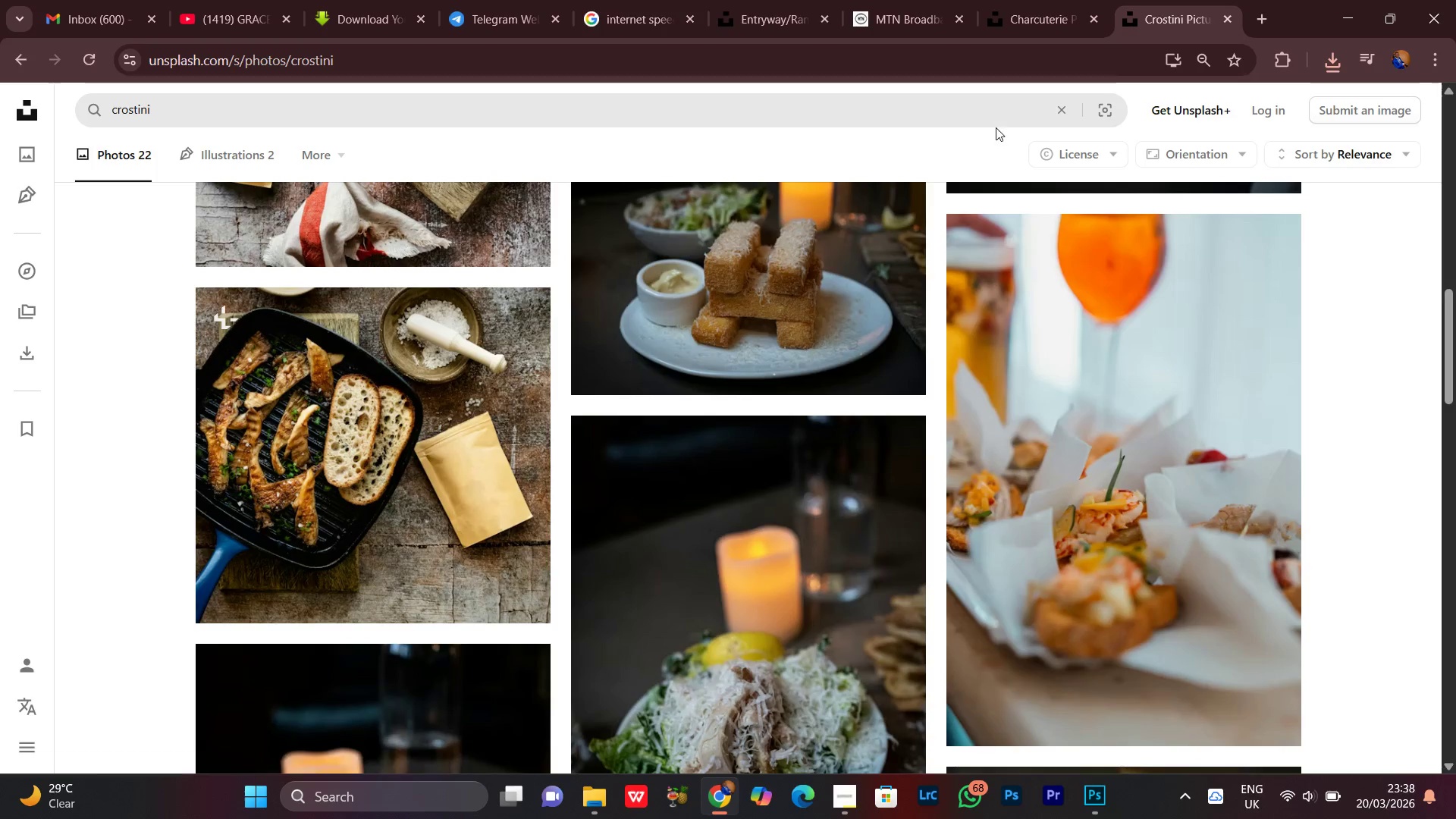 
wait(7.03)
 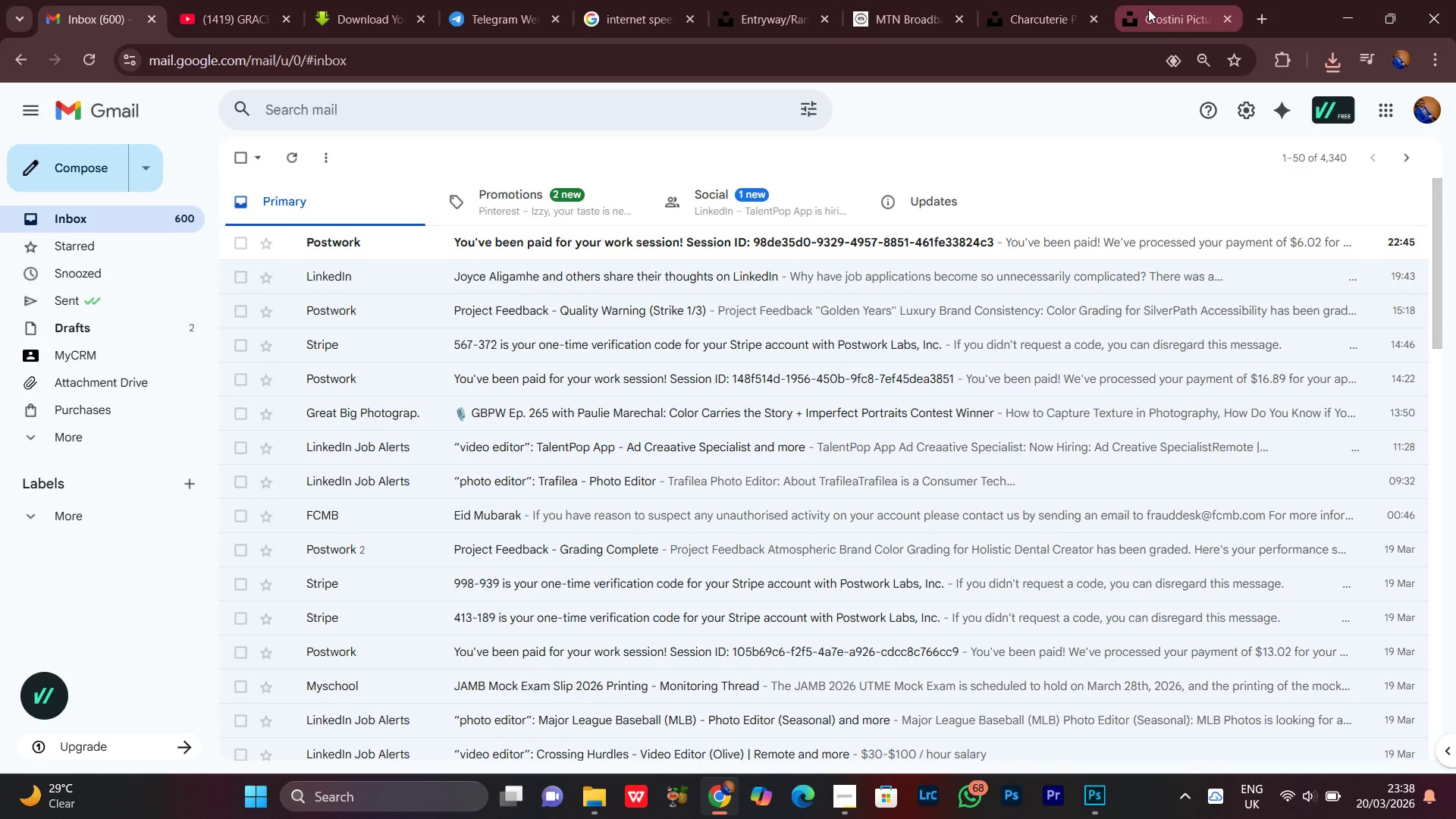 
scroll: coordinate [996, 260], scroll_direction: down, amount: 9.0
 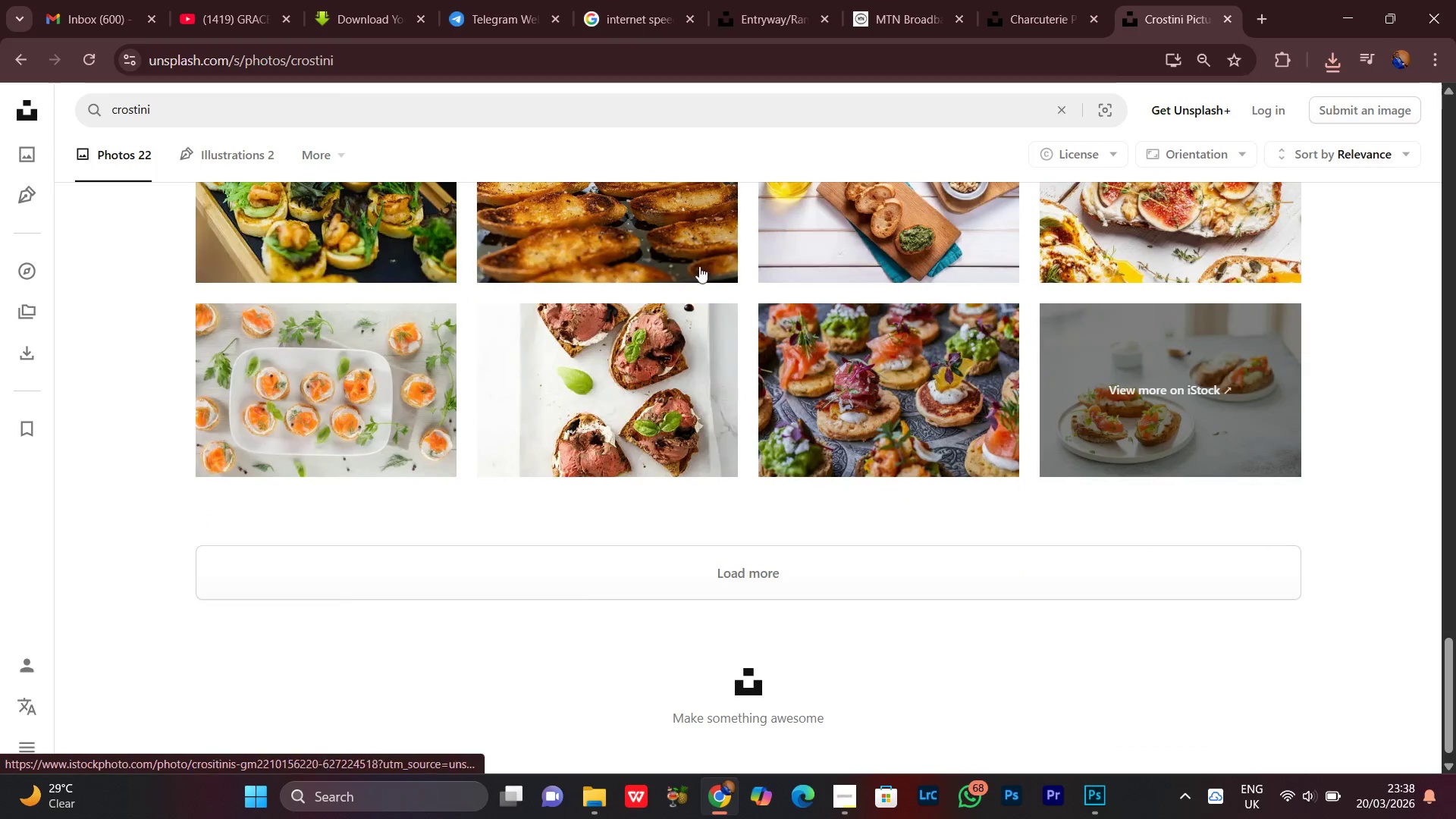 
scroll: coordinate [896, 551], scroll_direction: none, amount: 0.0
 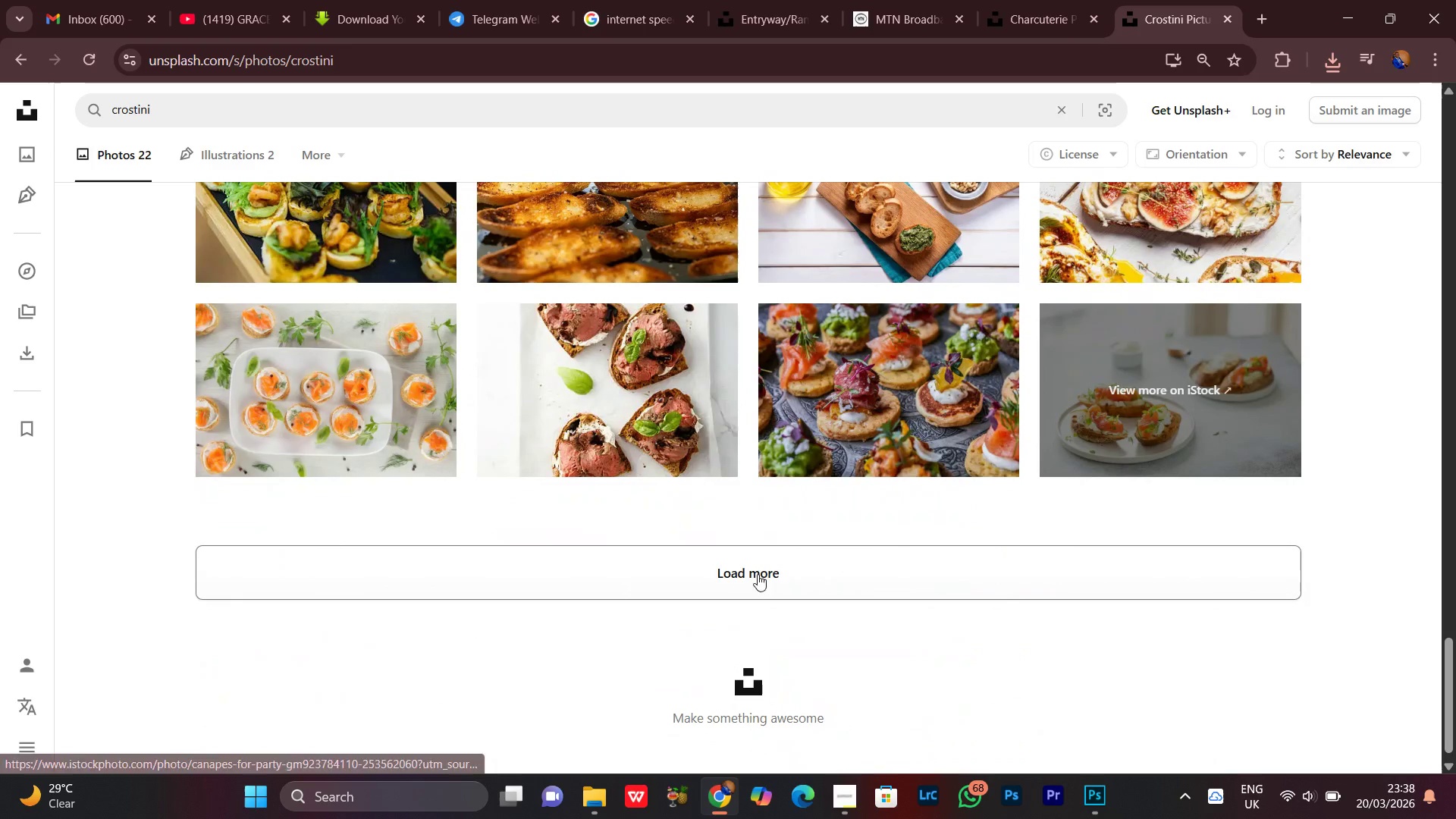 
left_click([756, 563])
 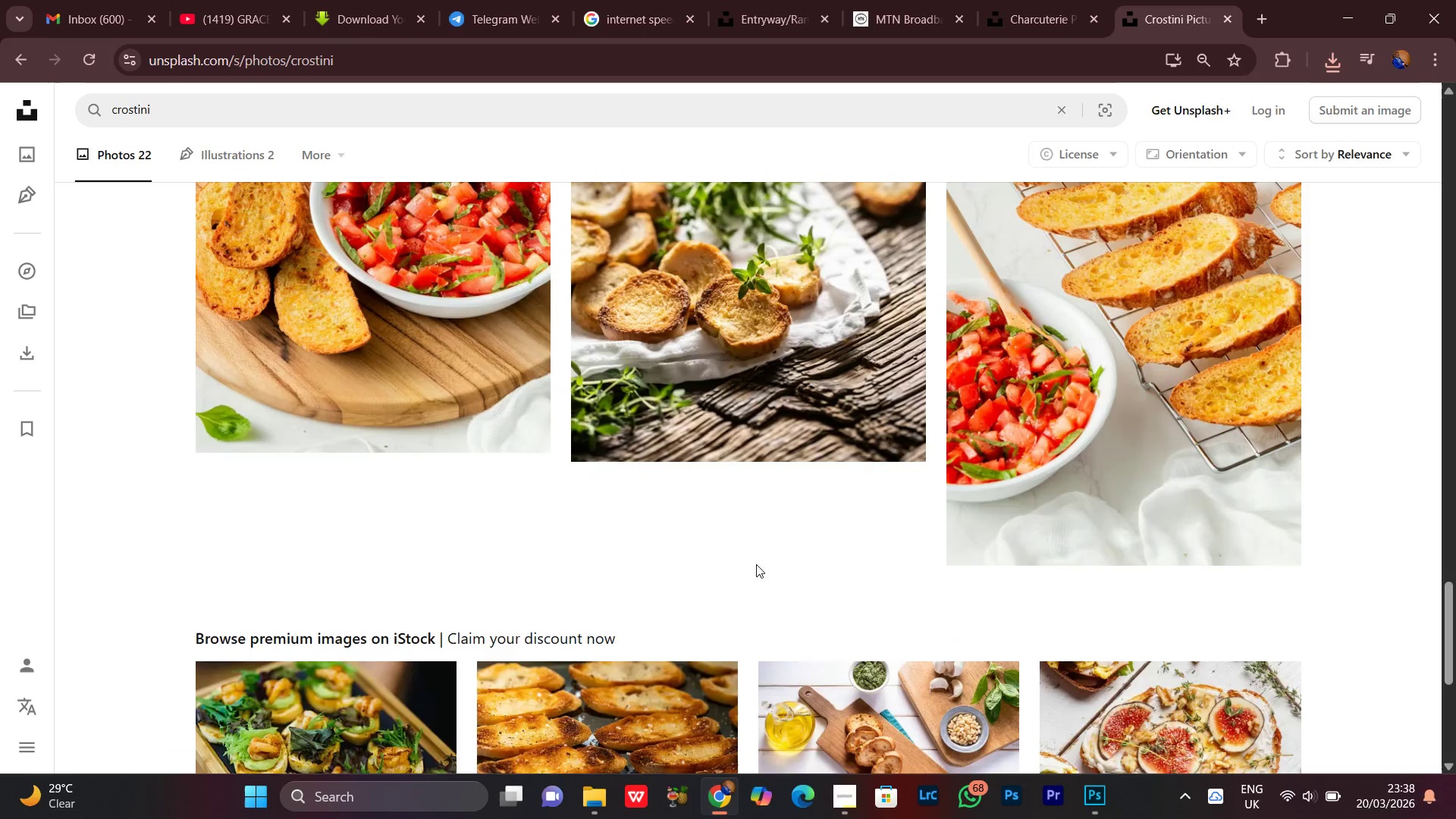 
scroll: coordinate [770, 574], scroll_direction: up, amount: 5.0
 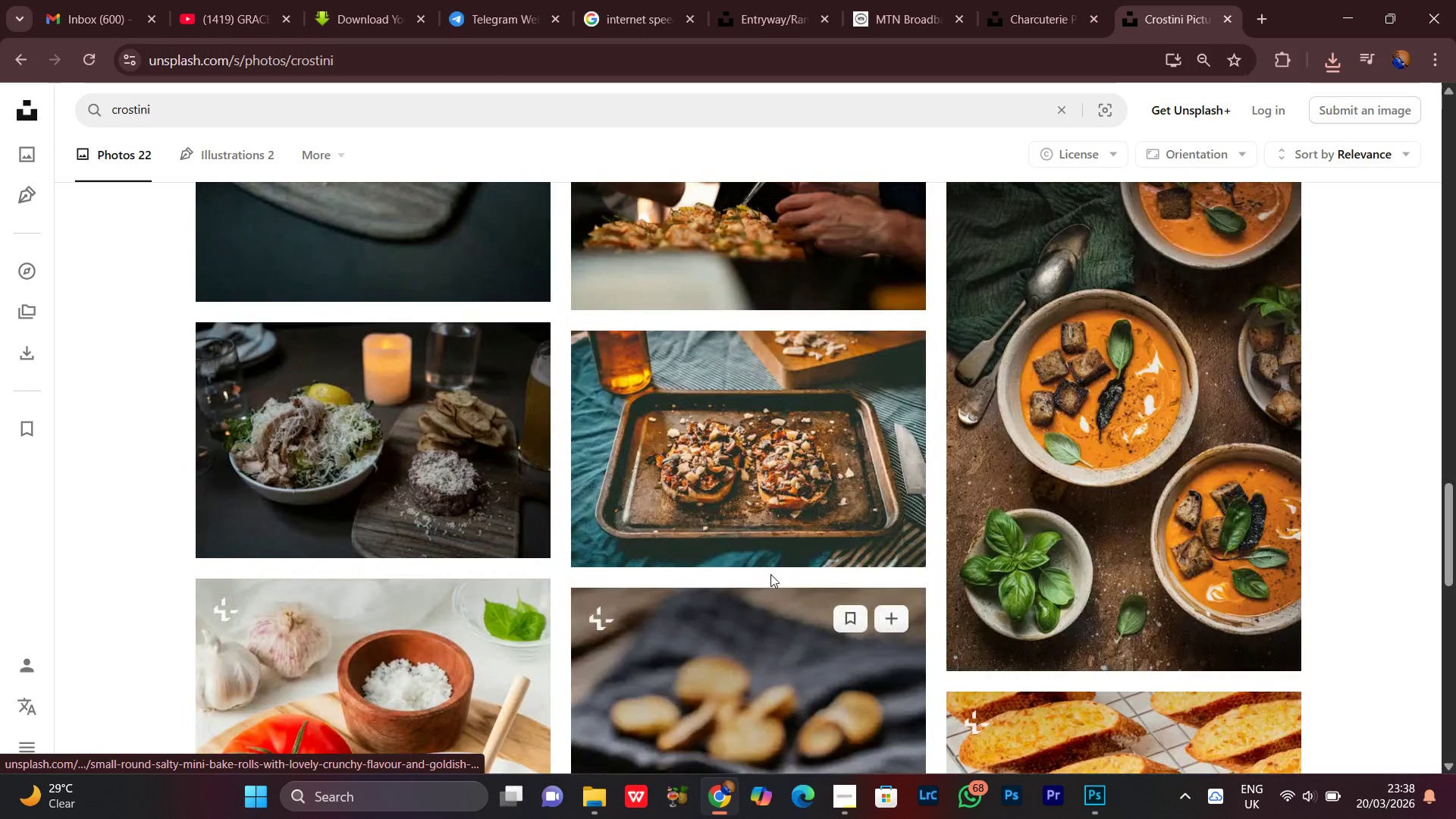 
scroll: coordinate [771, 576], scroll_direction: down, amount: 2.0
 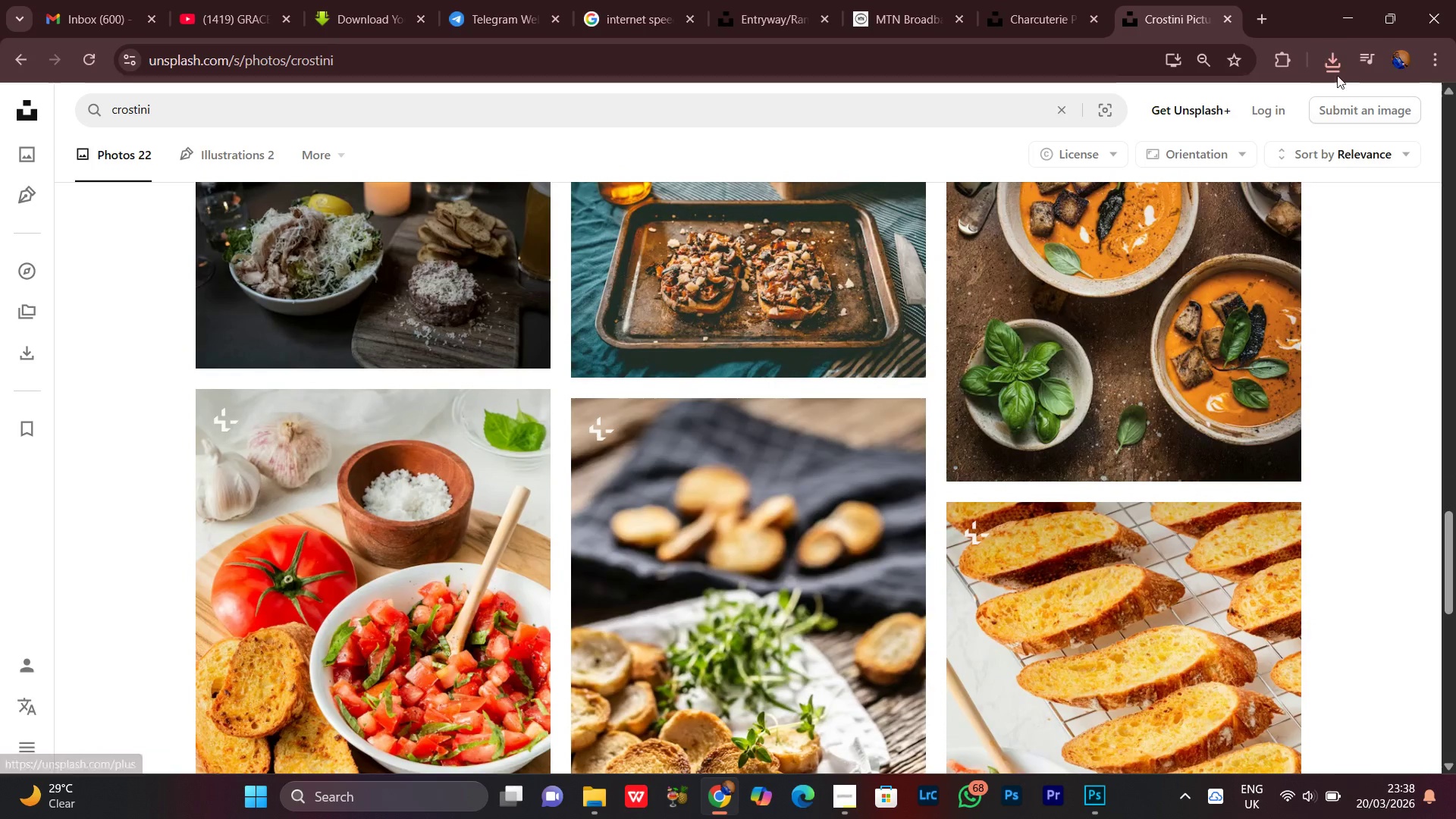 
left_click([1397, 64])
 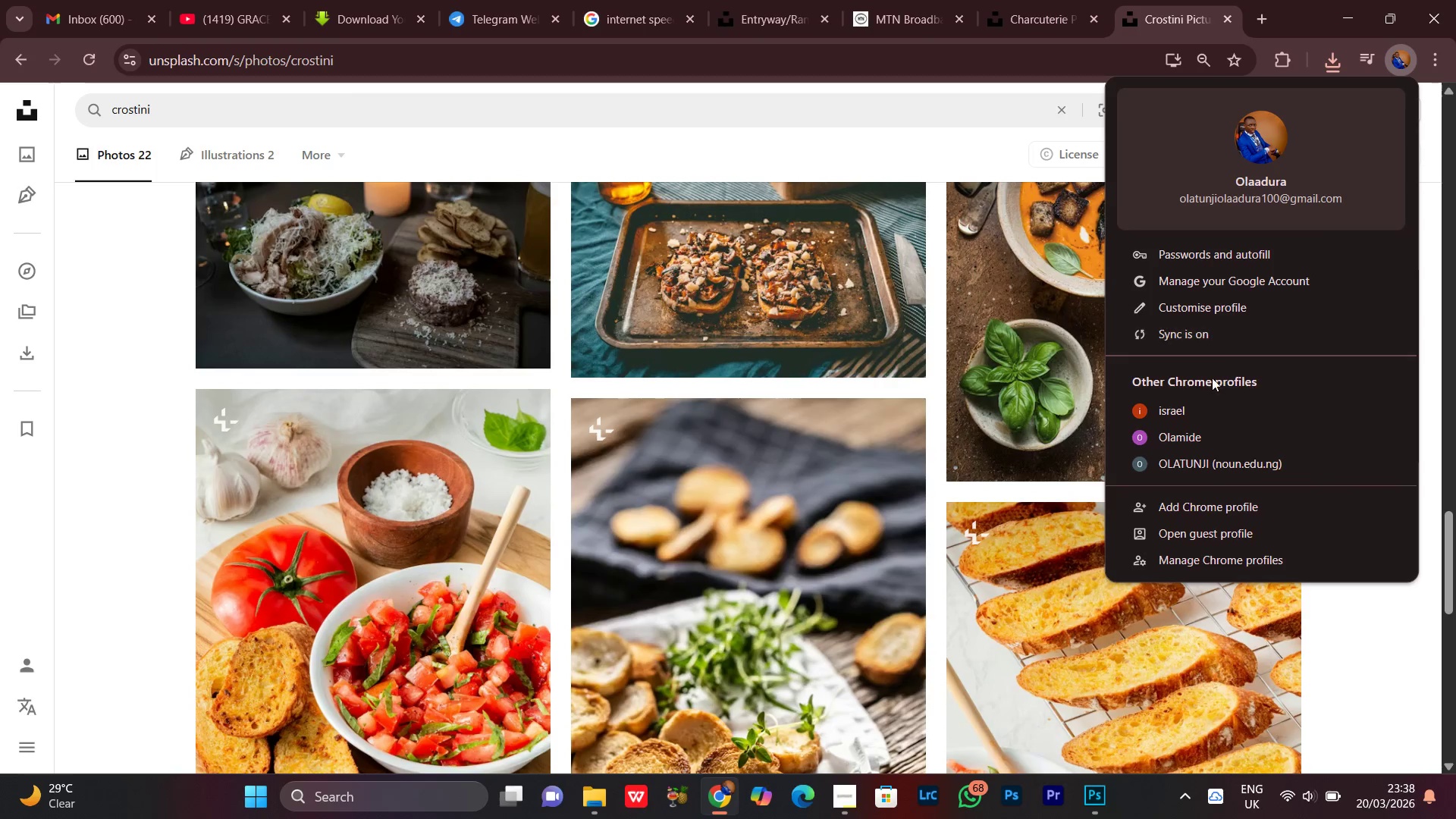 
left_click([1188, 404])
 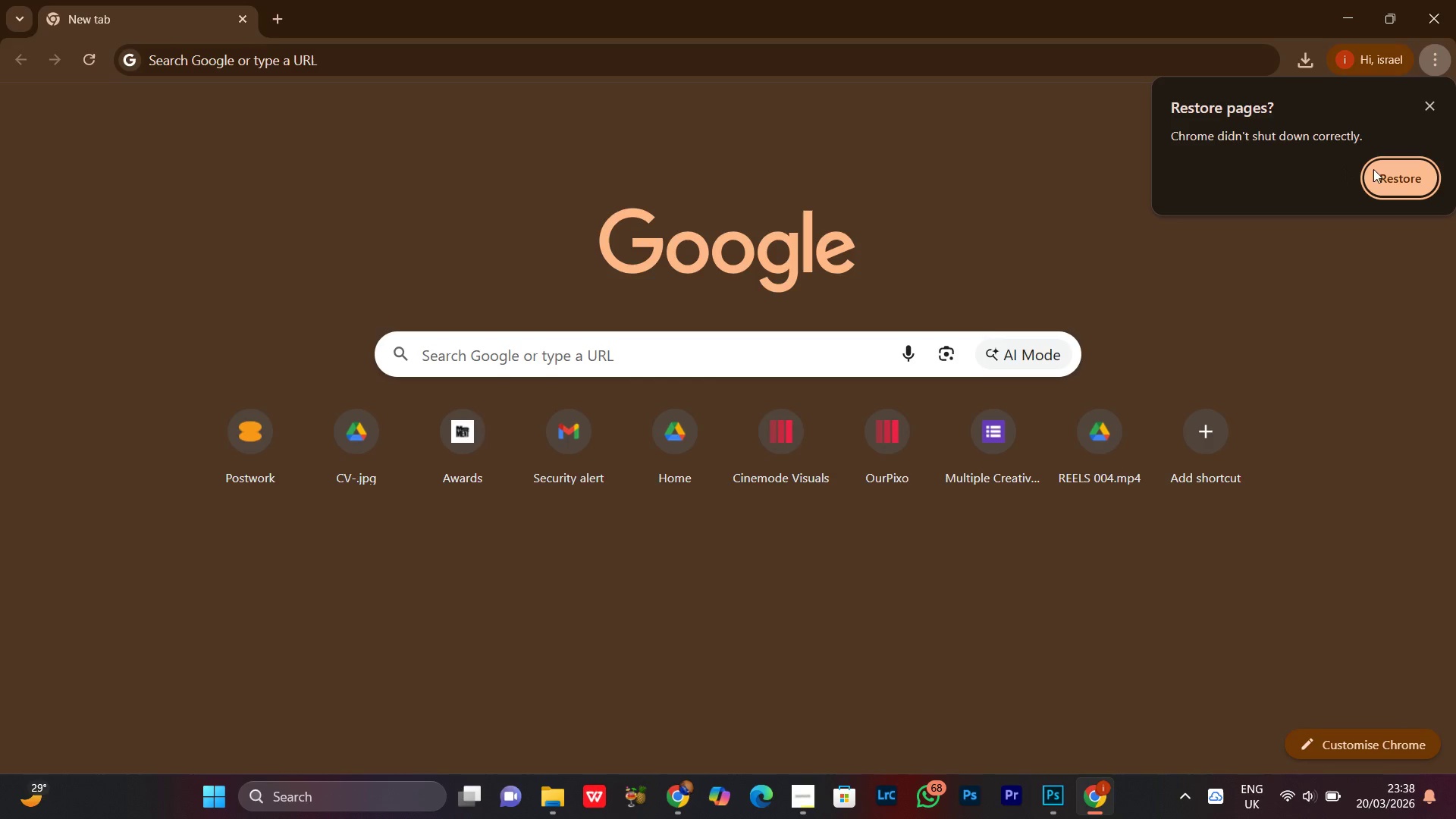 
left_click([1400, 185])
 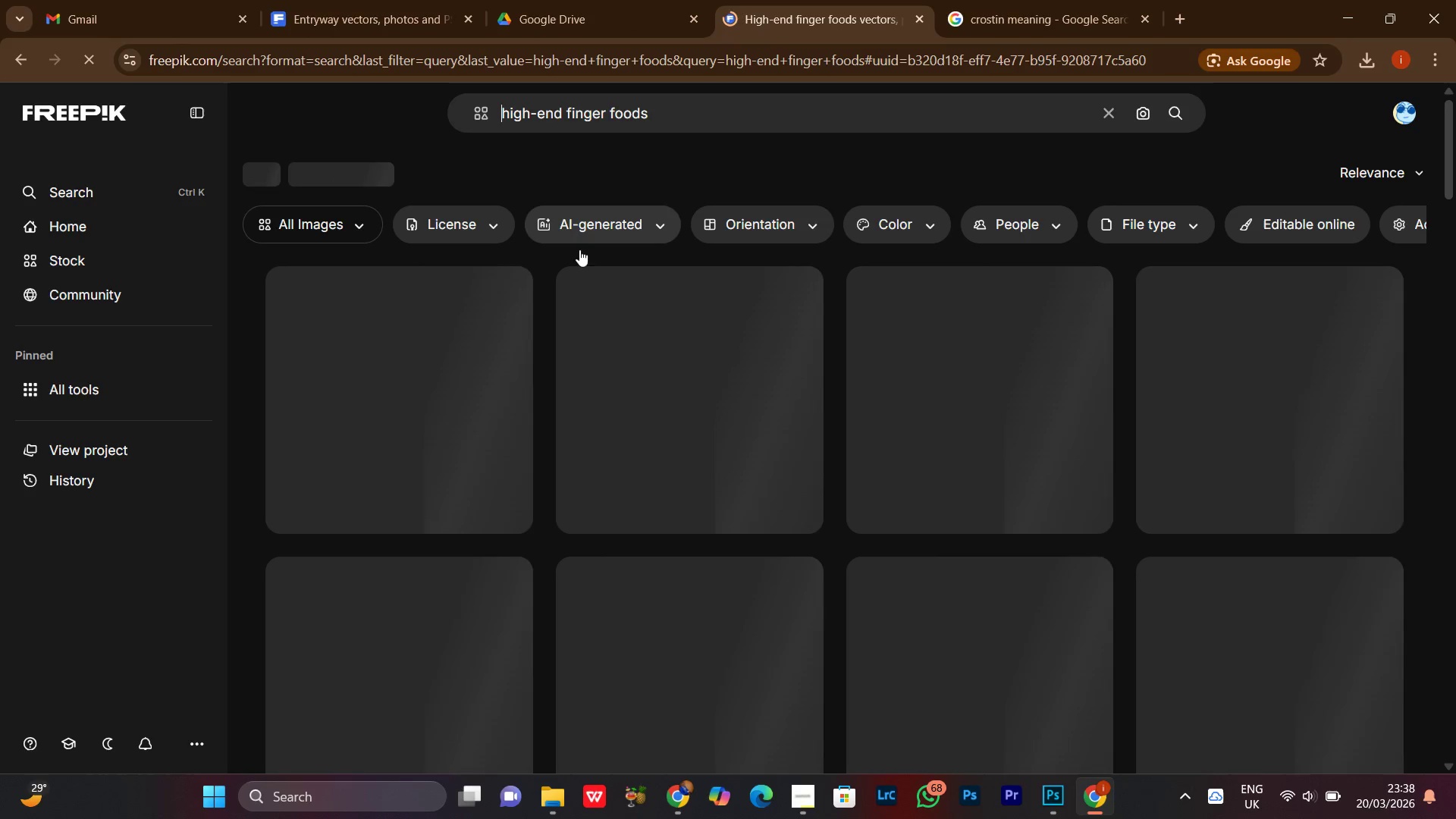 
left_click([101, 0])
 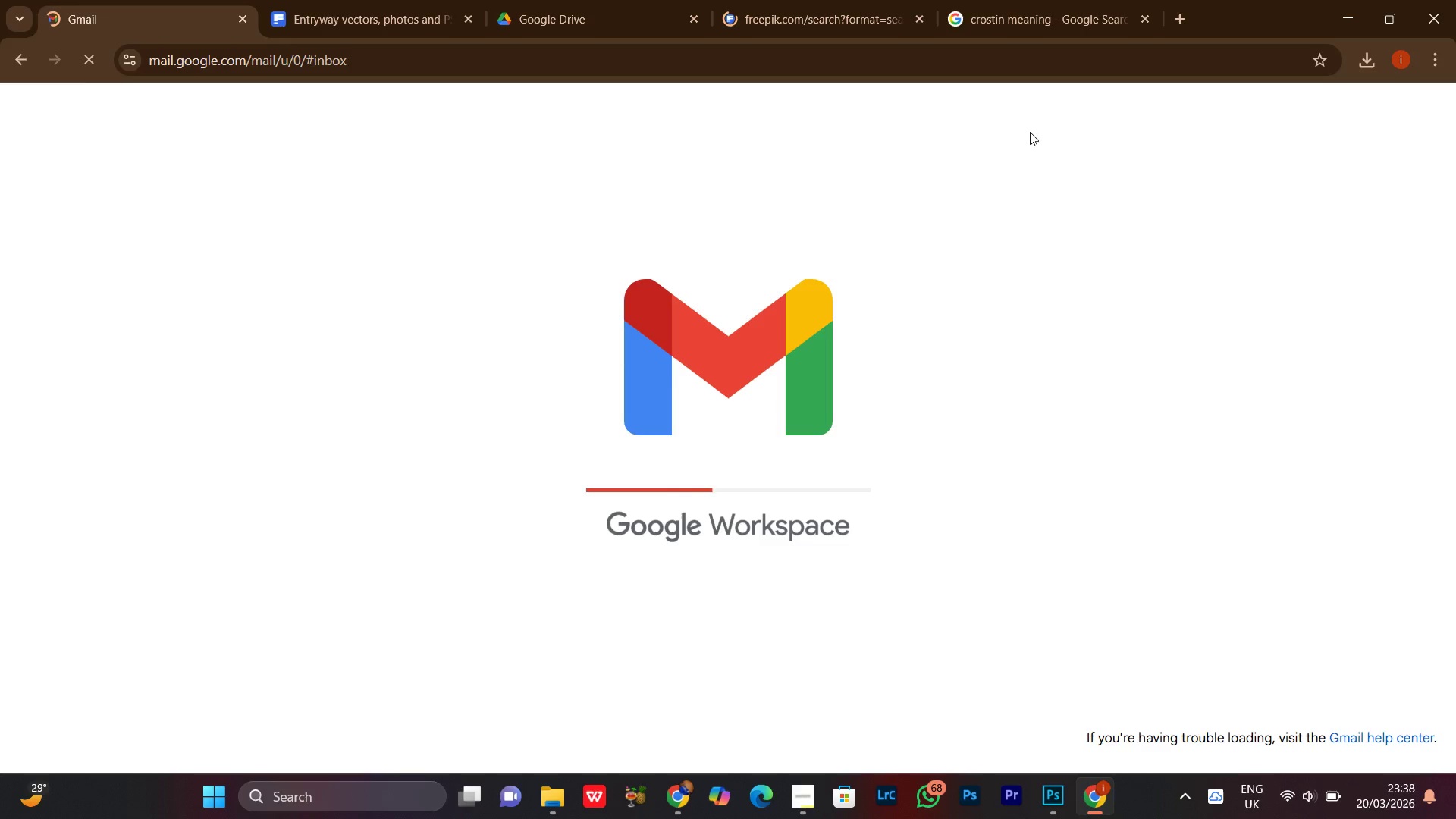 
left_click([816, 0])
 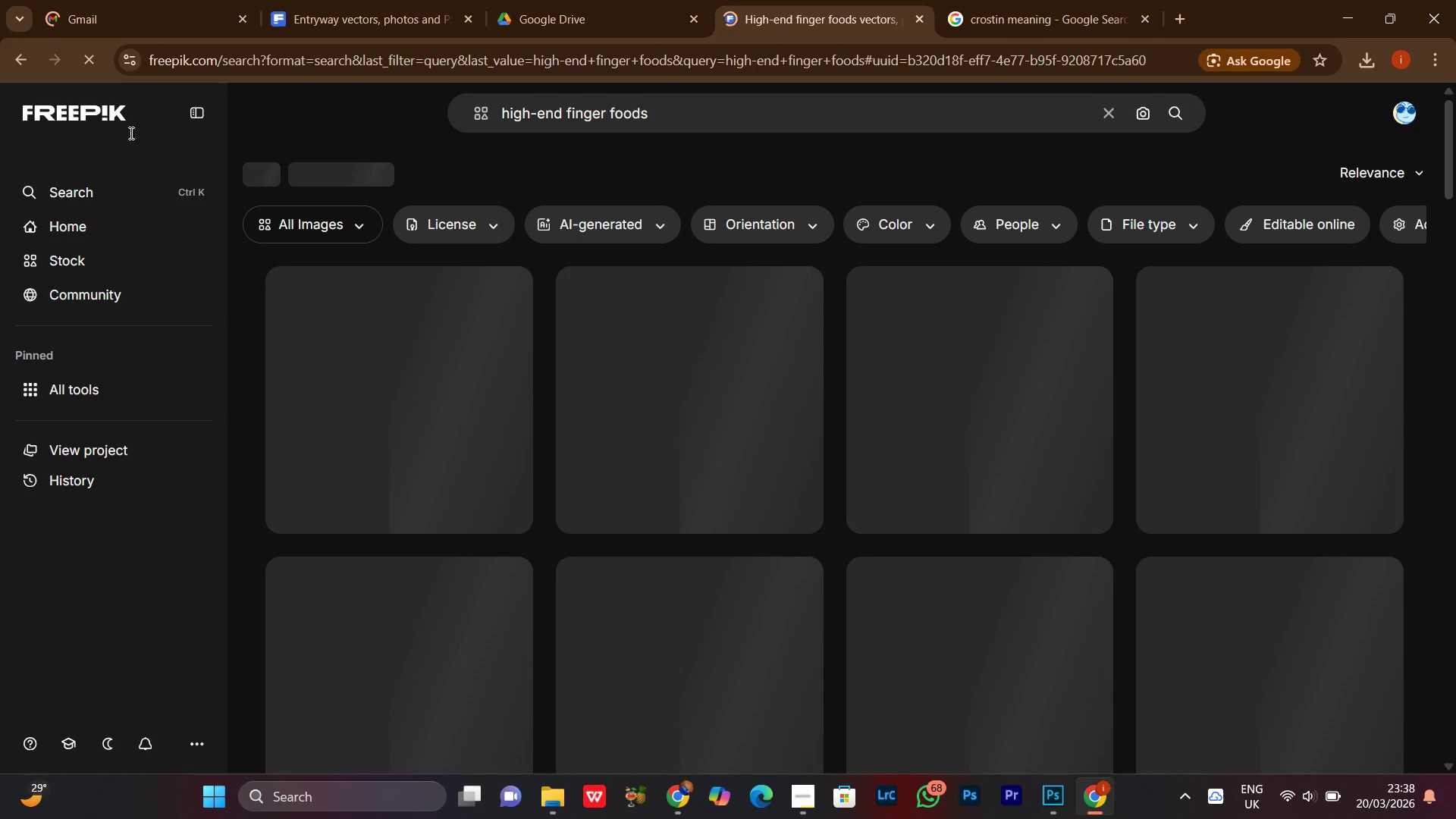 
left_click([115, 0])
 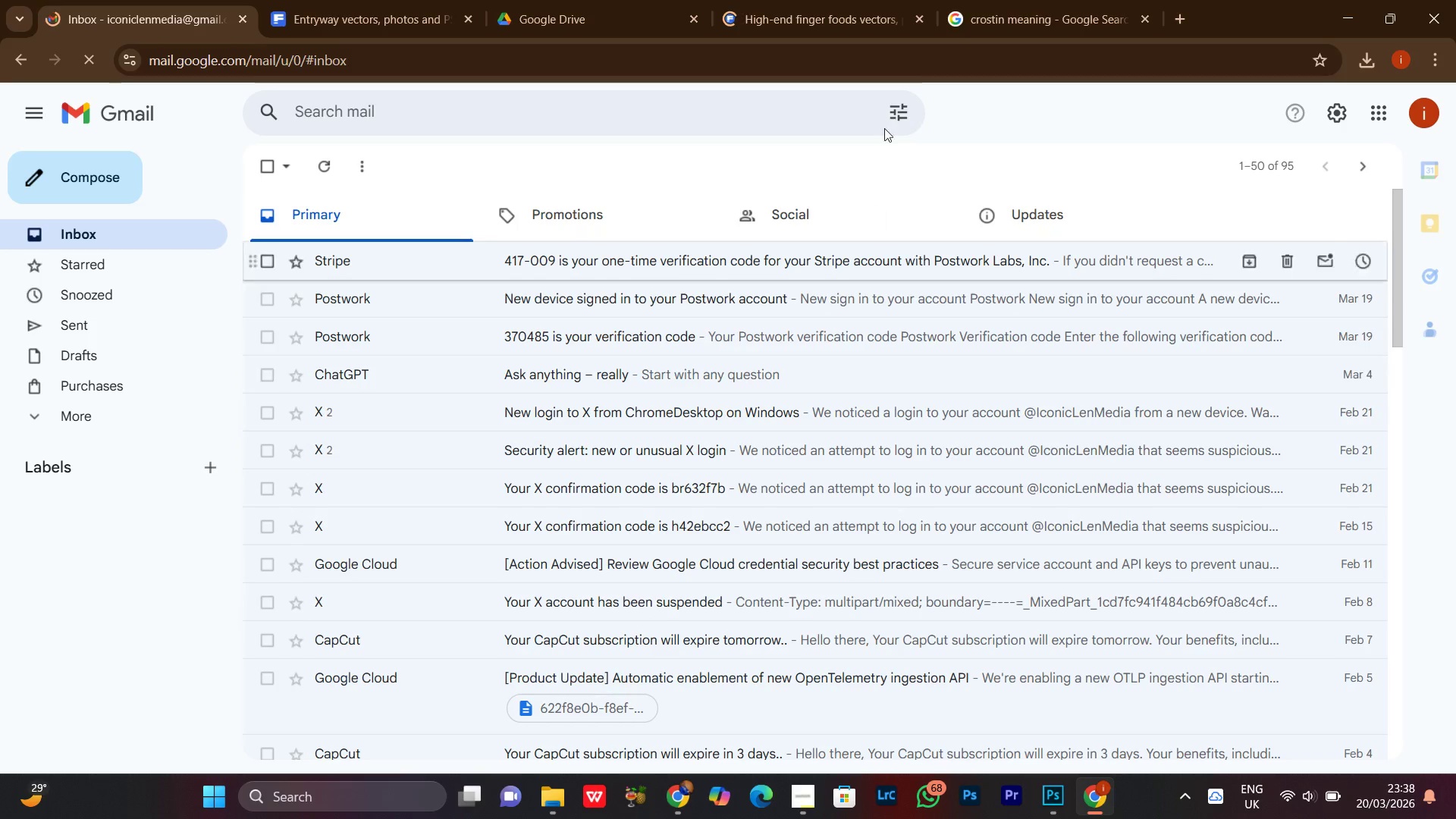 
left_click([846, 0])
 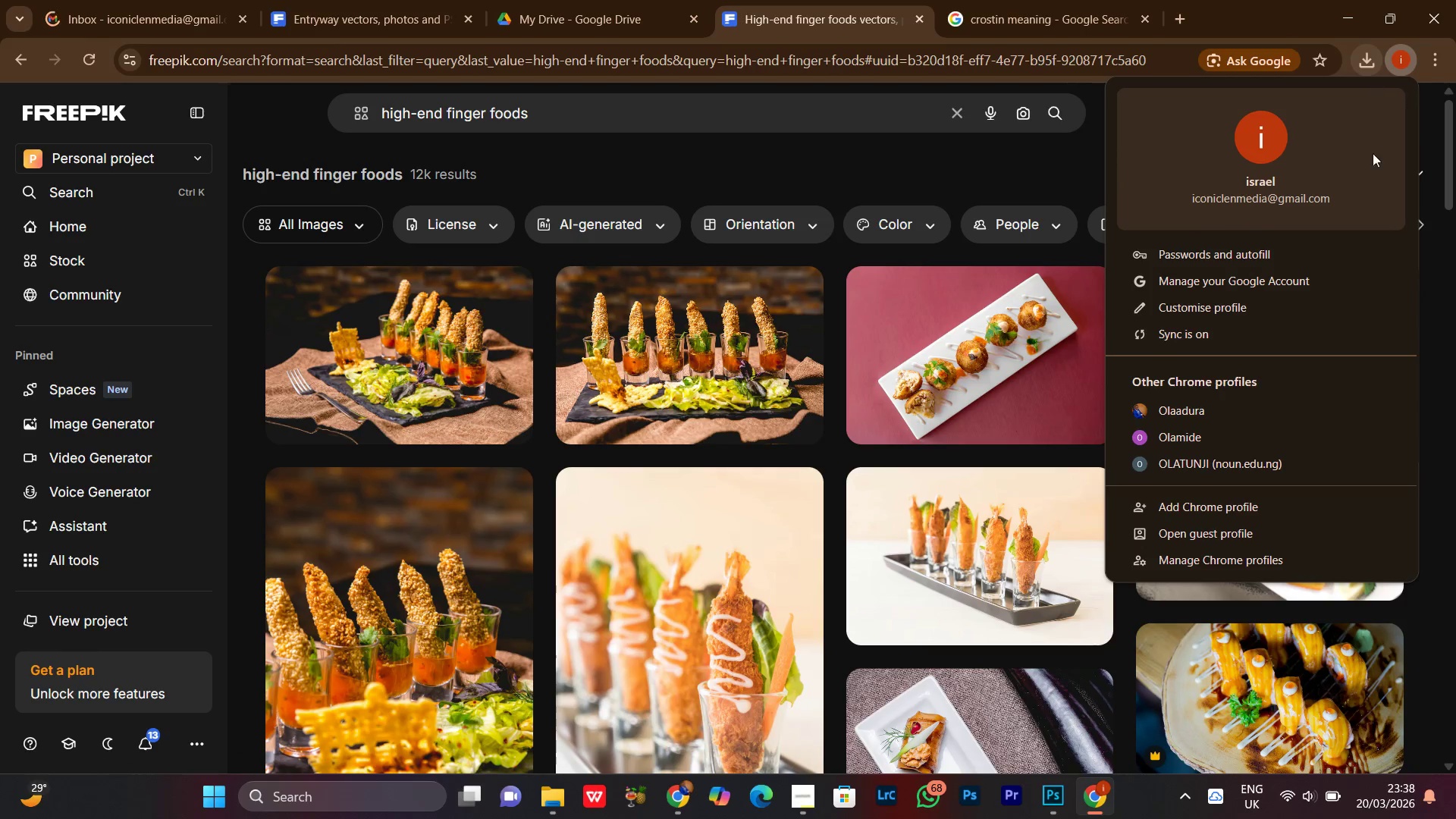 
left_click([1206, 461])
 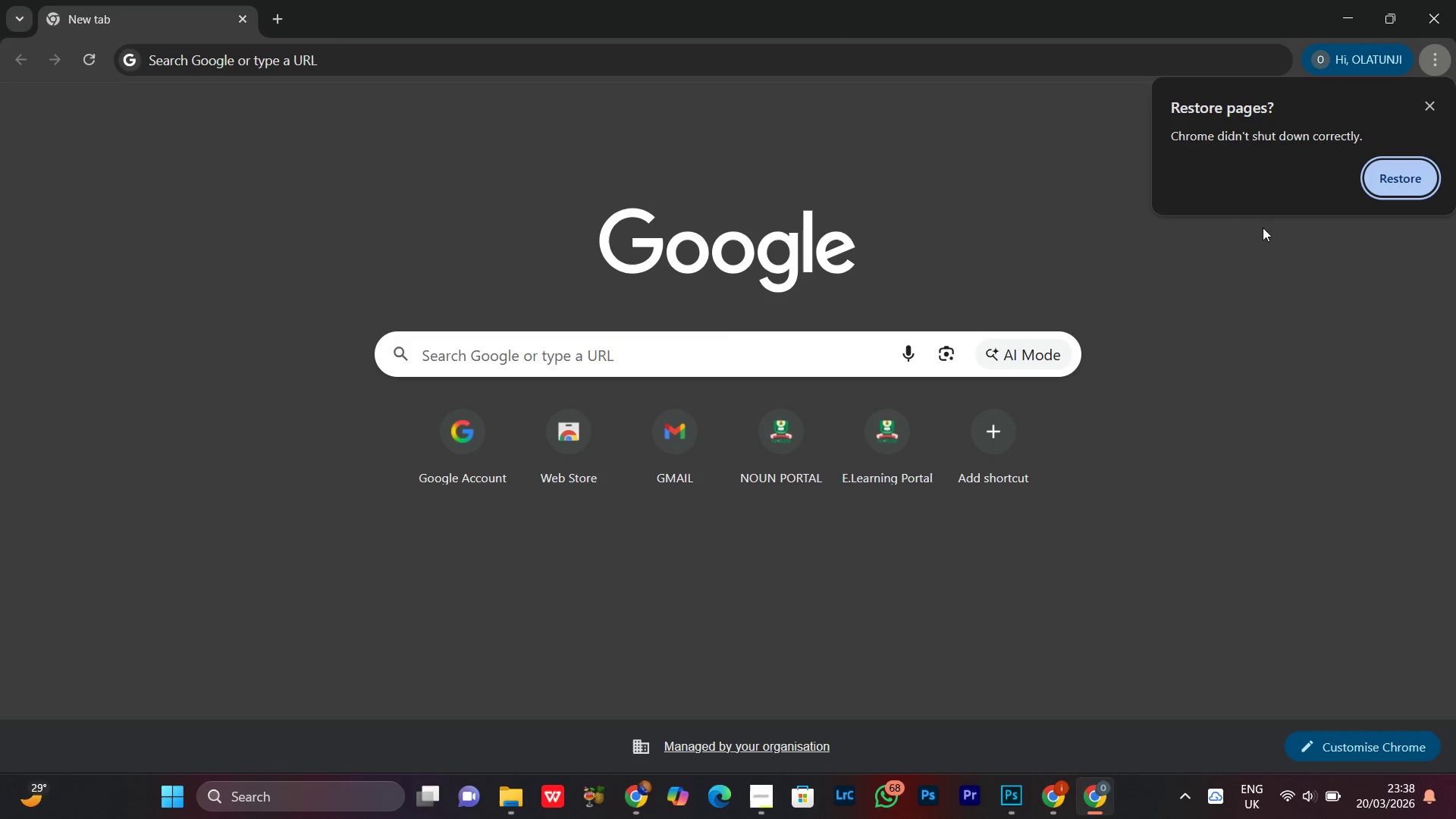 
left_click([1398, 187])
 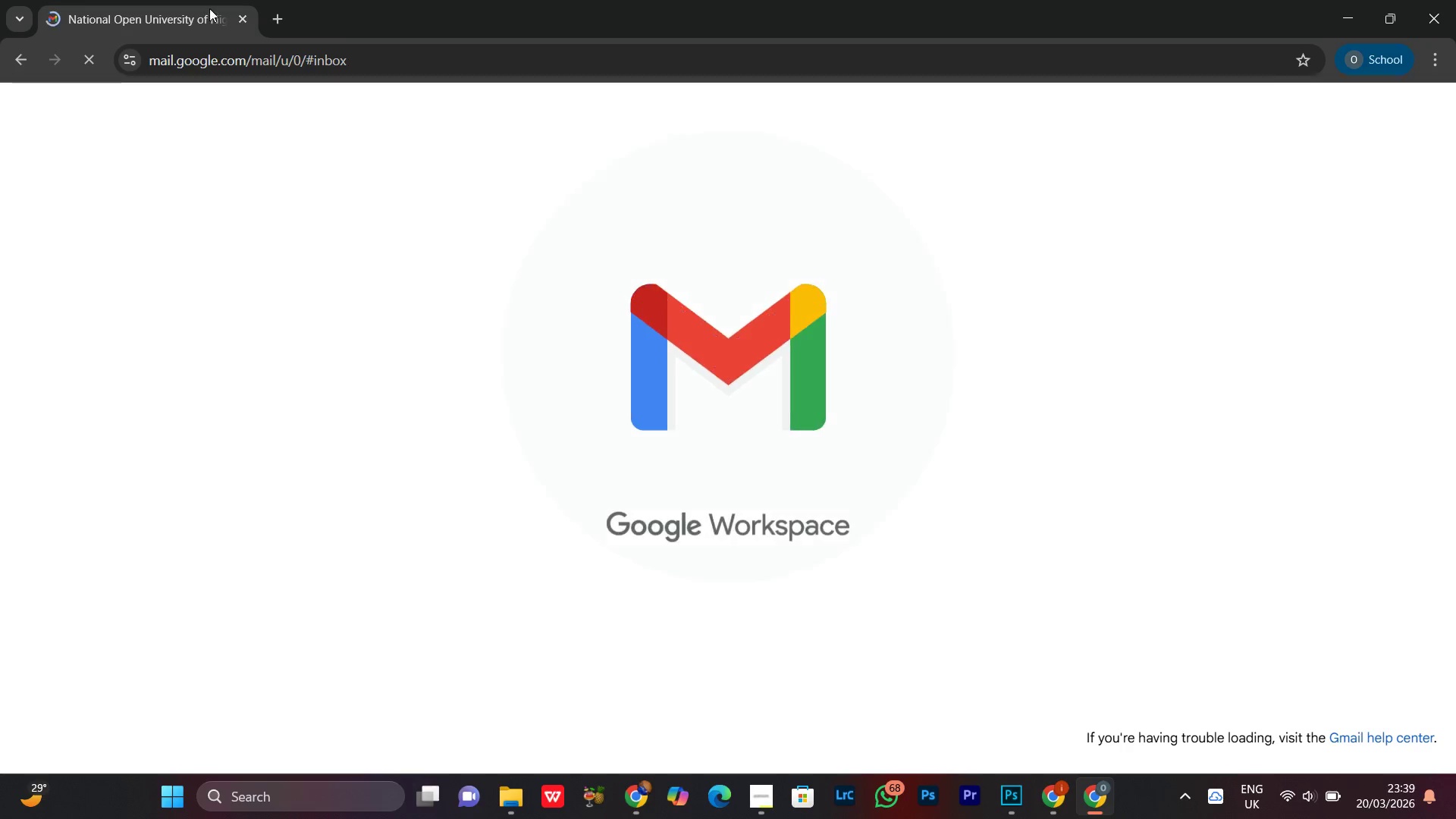 
left_click([275, 6])
 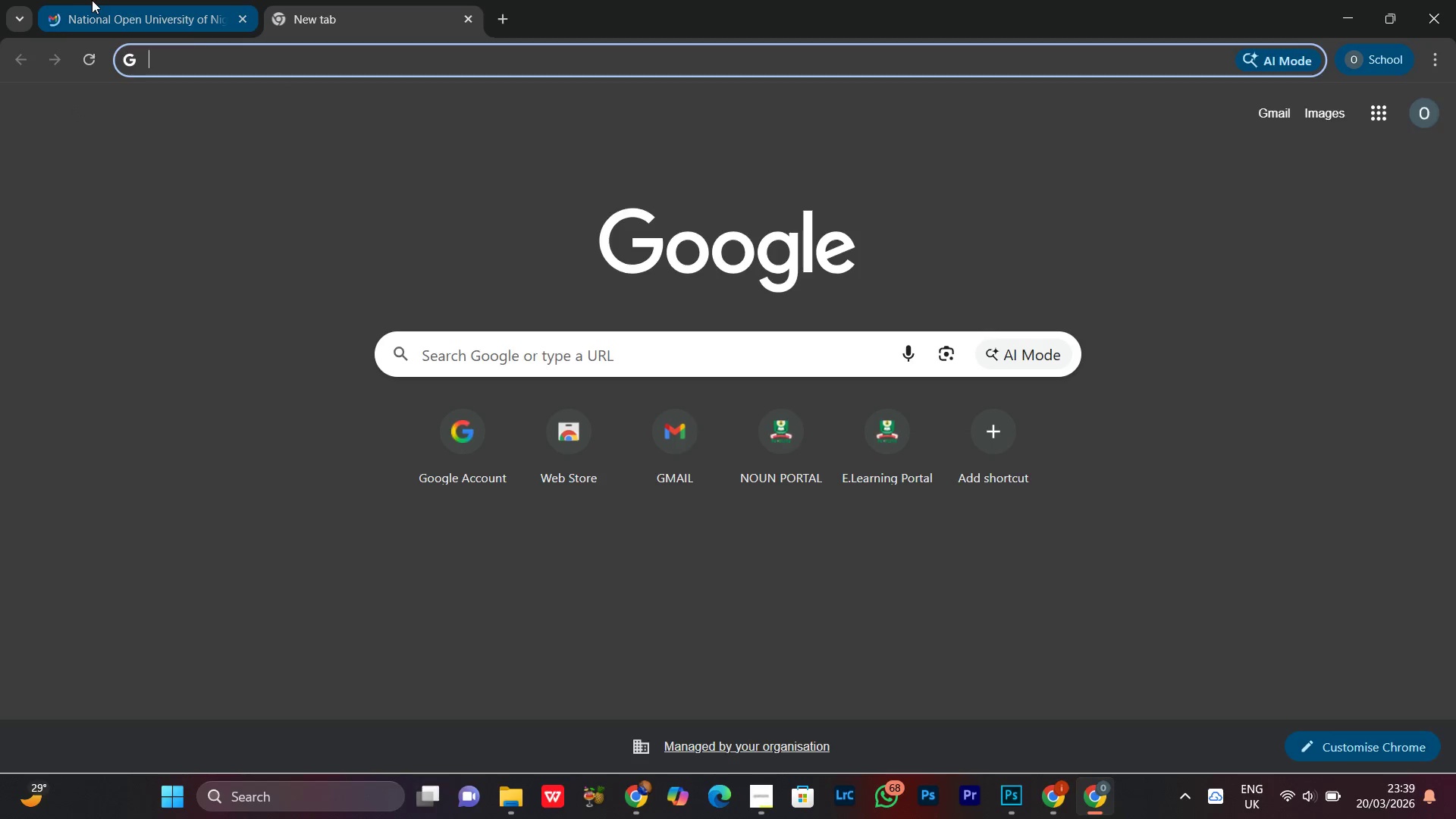 
wait(5.94)
 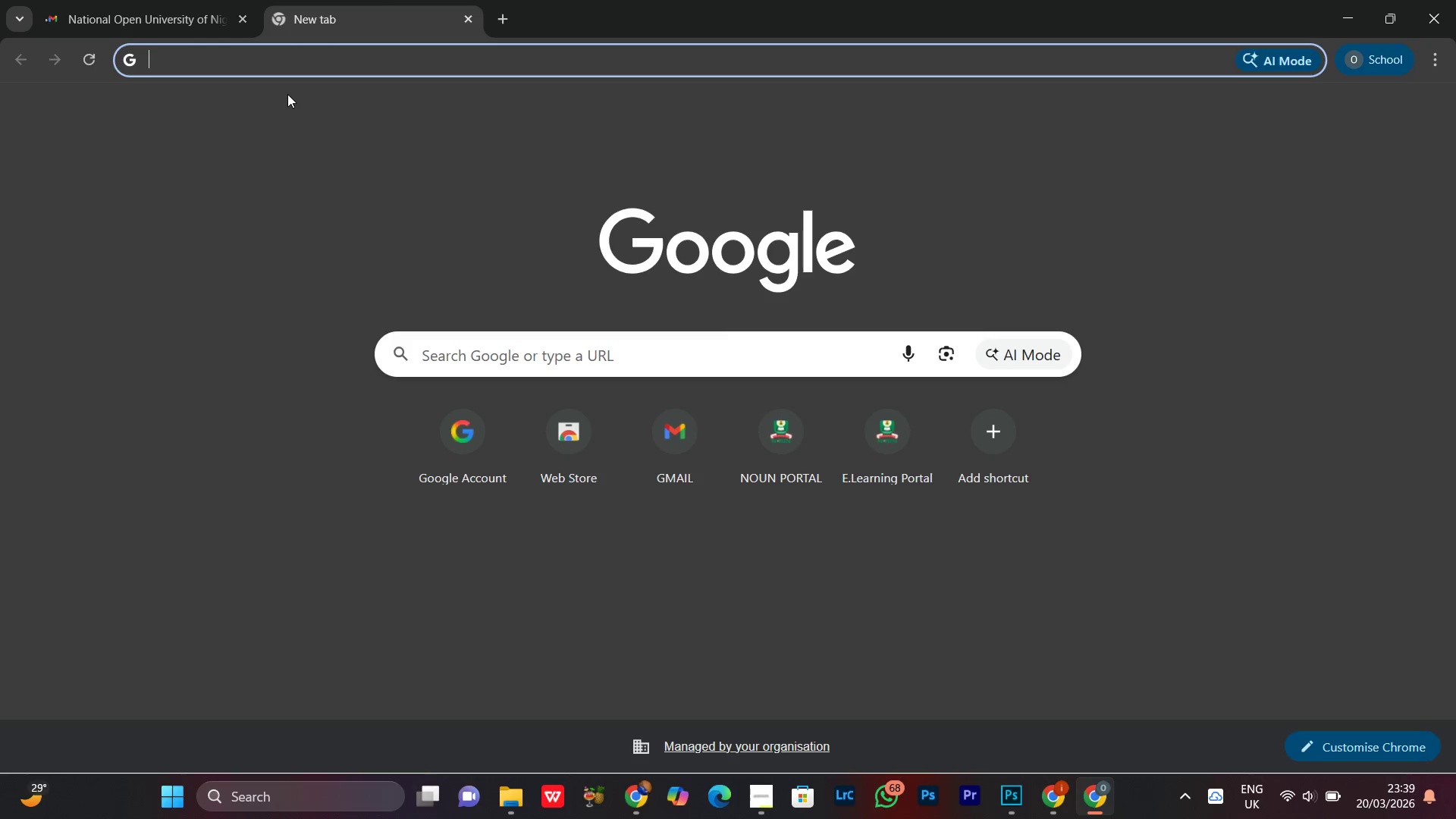 
scroll: coordinate [784, 495], scroll_direction: up, amount: 3.0
 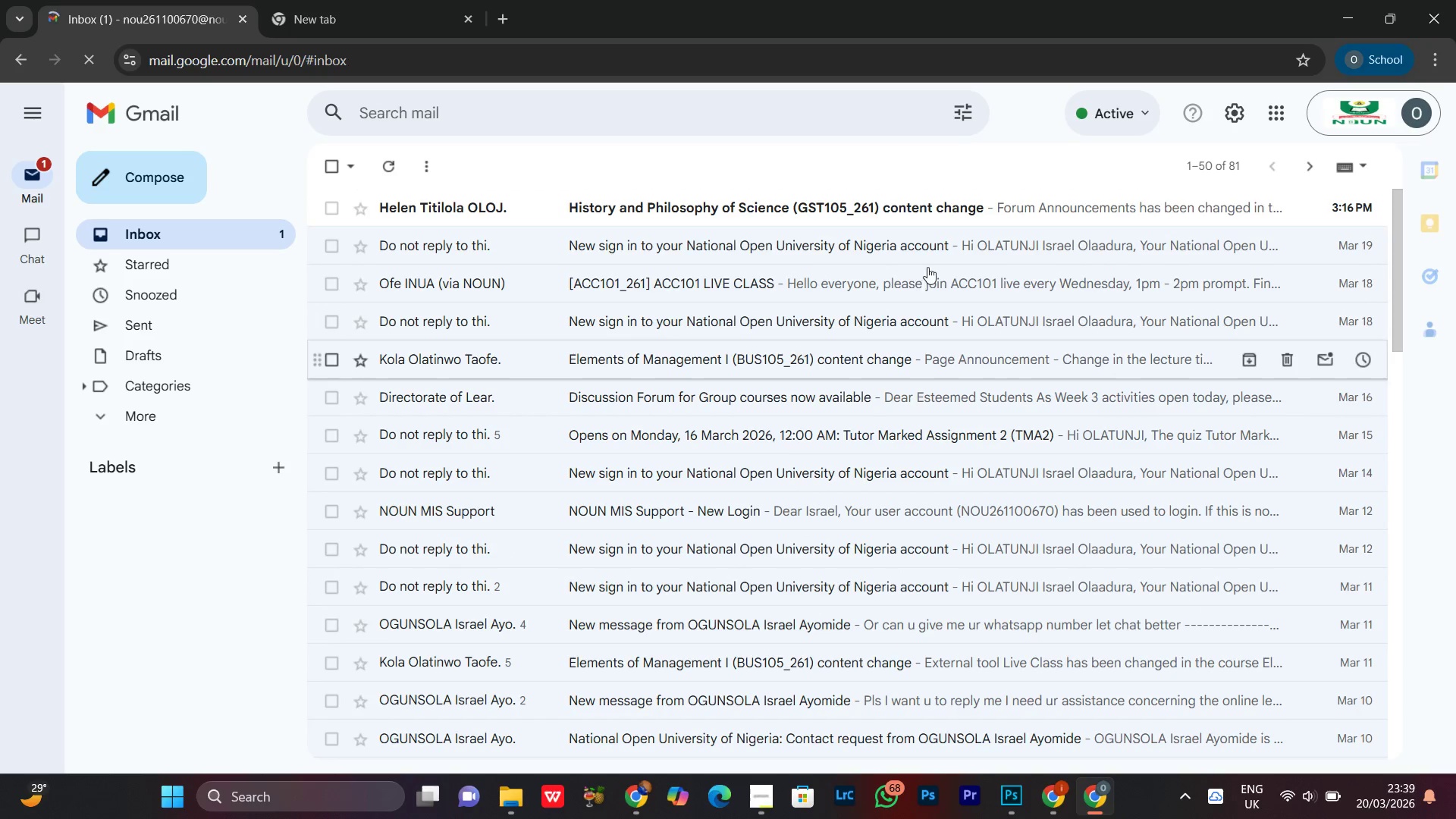 
left_click([957, 212])
 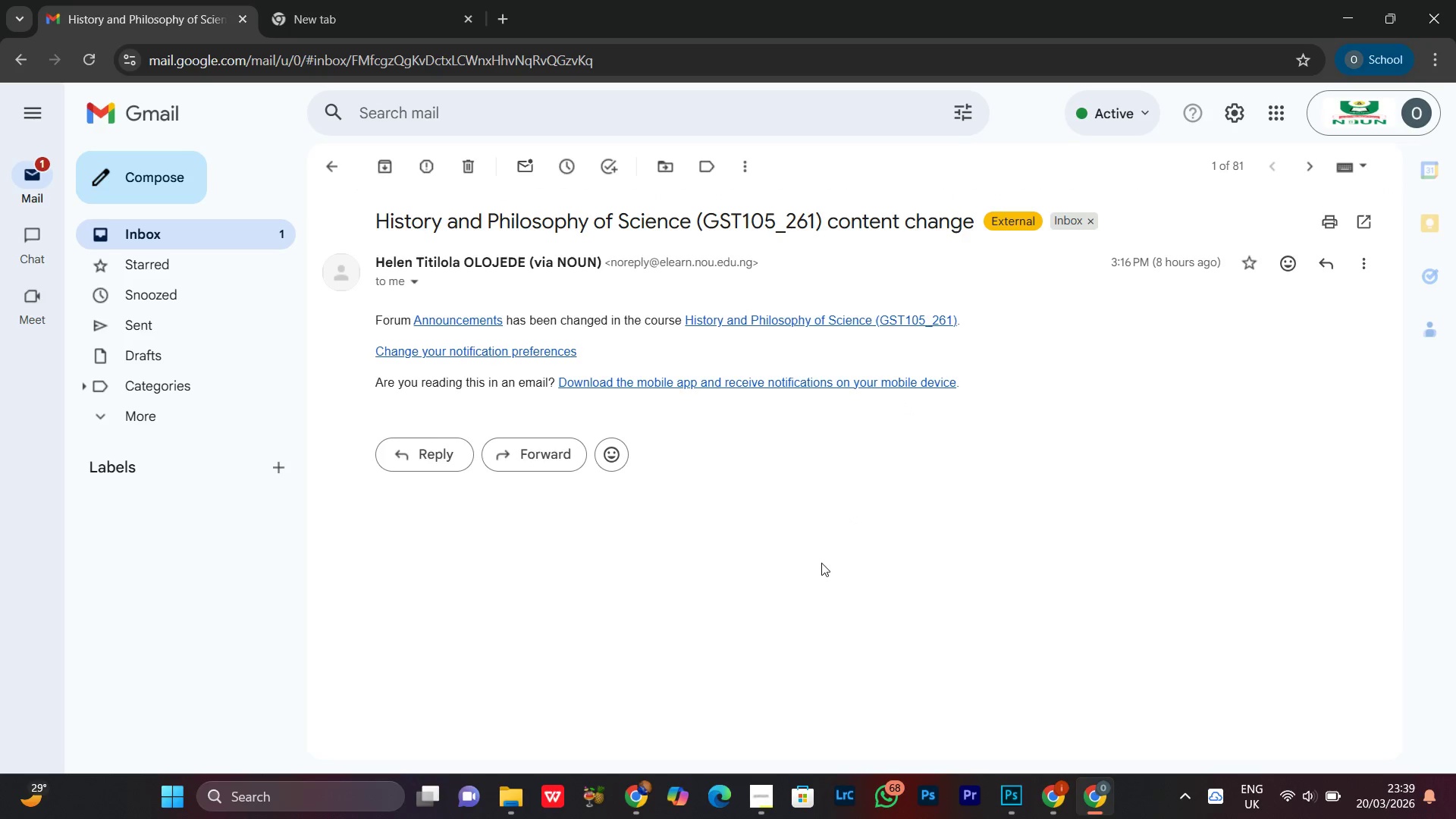 
scroll: coordinate [819, 563], scroll_direction: up, amount: 3.0
 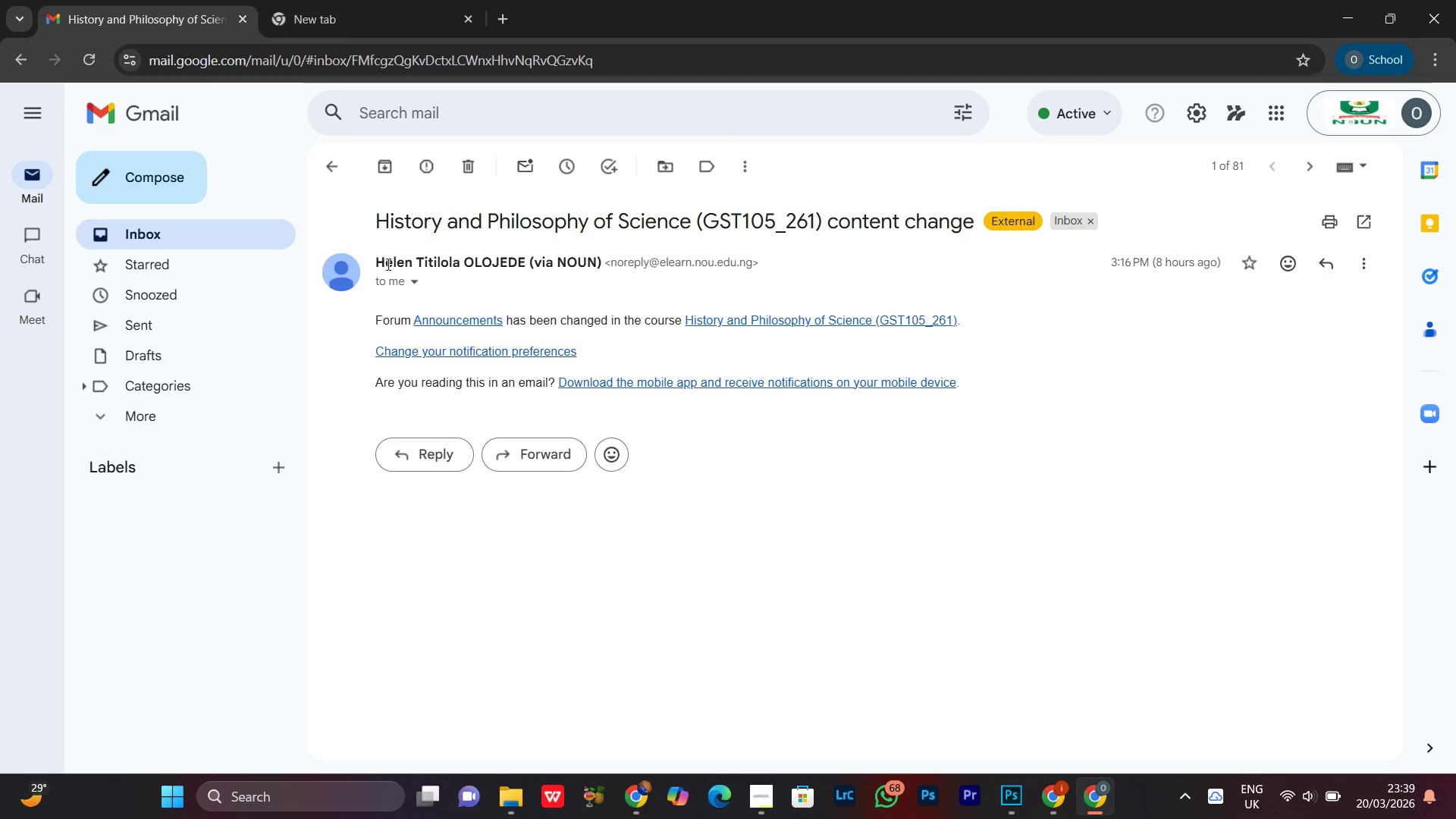 
left_click([337, 171])
 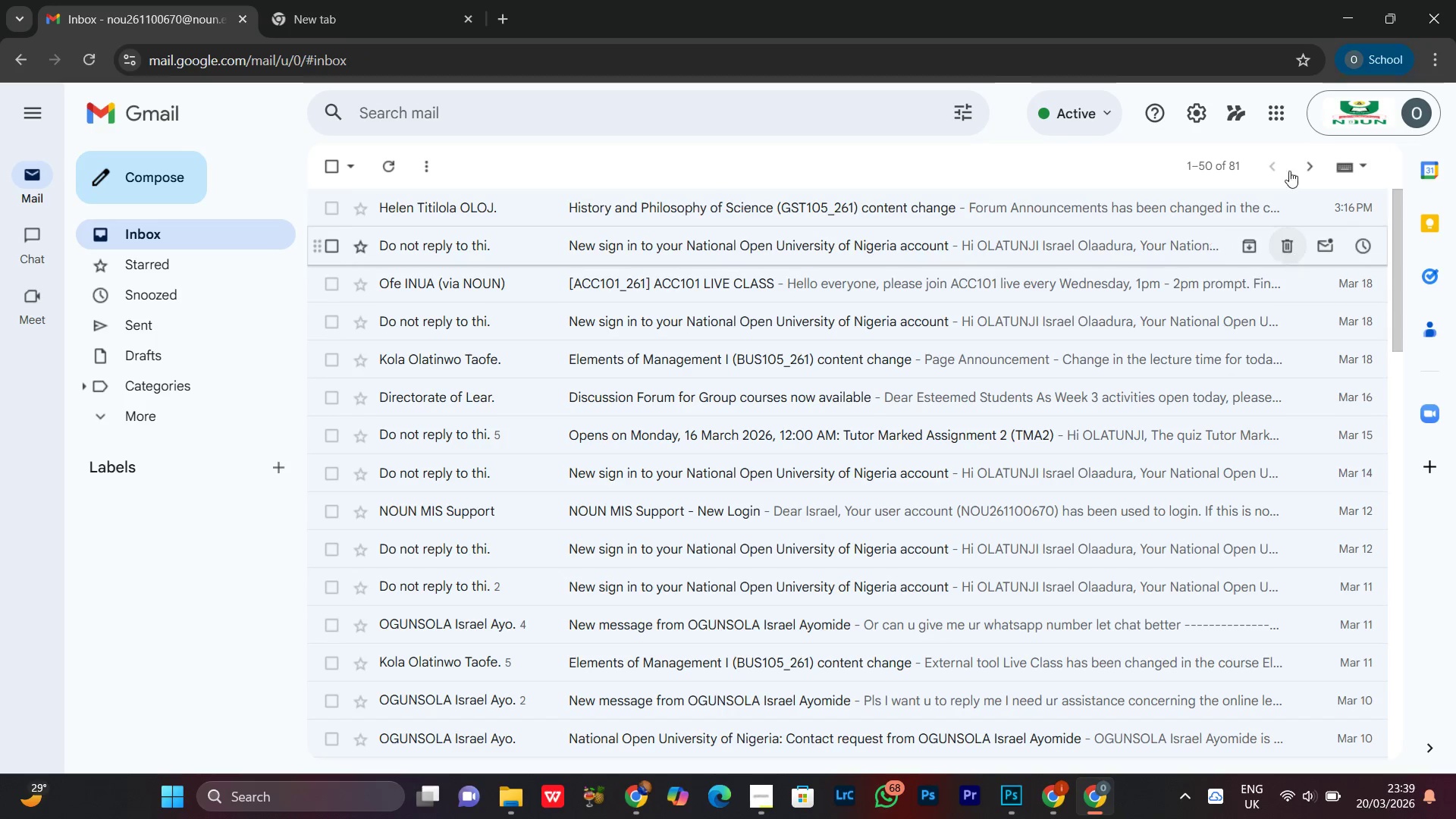 
left_click([1335, 15])
 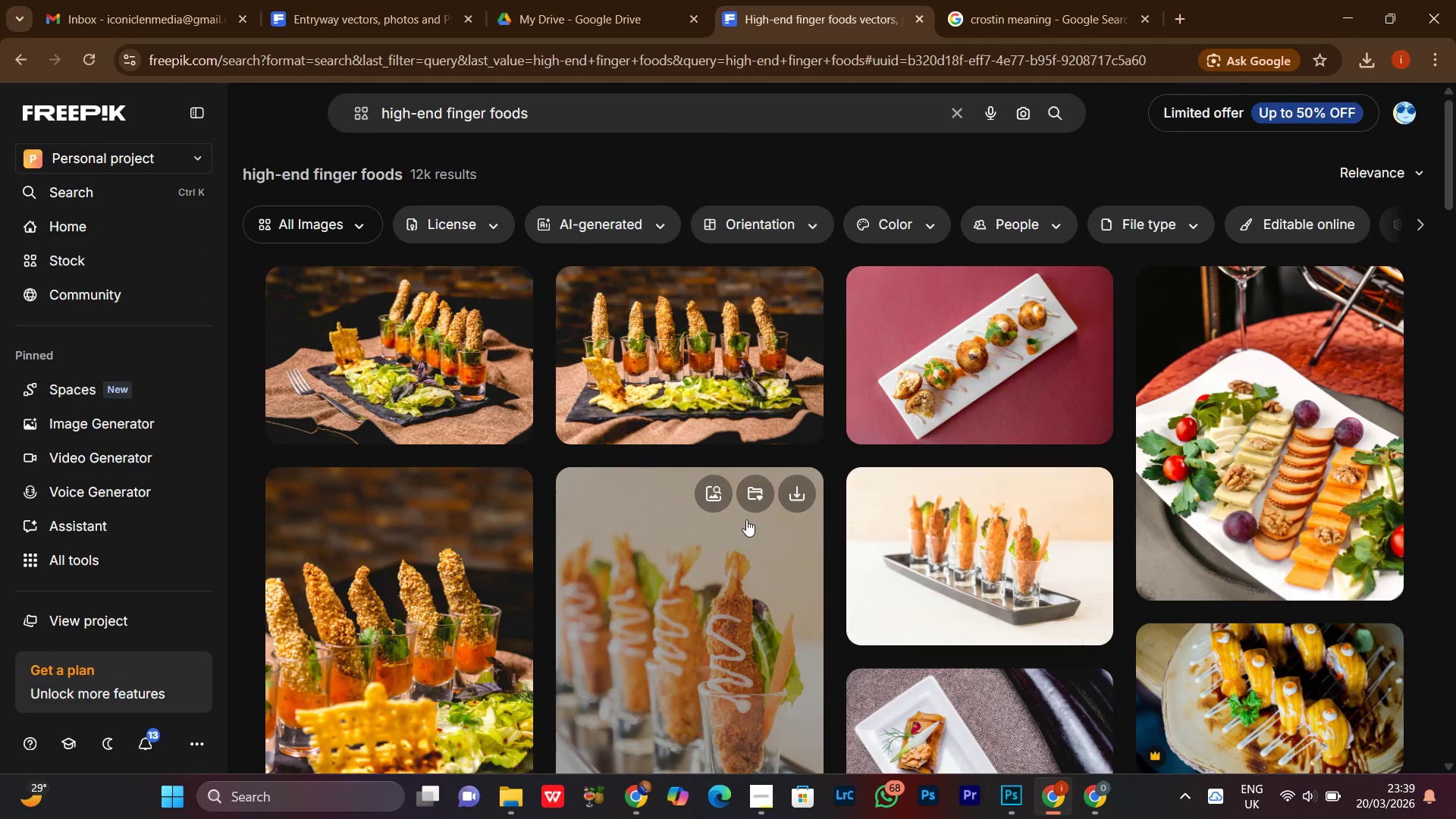 
scroll: coordinate [746, 519], scroll_direction: down, amount: 1.0
 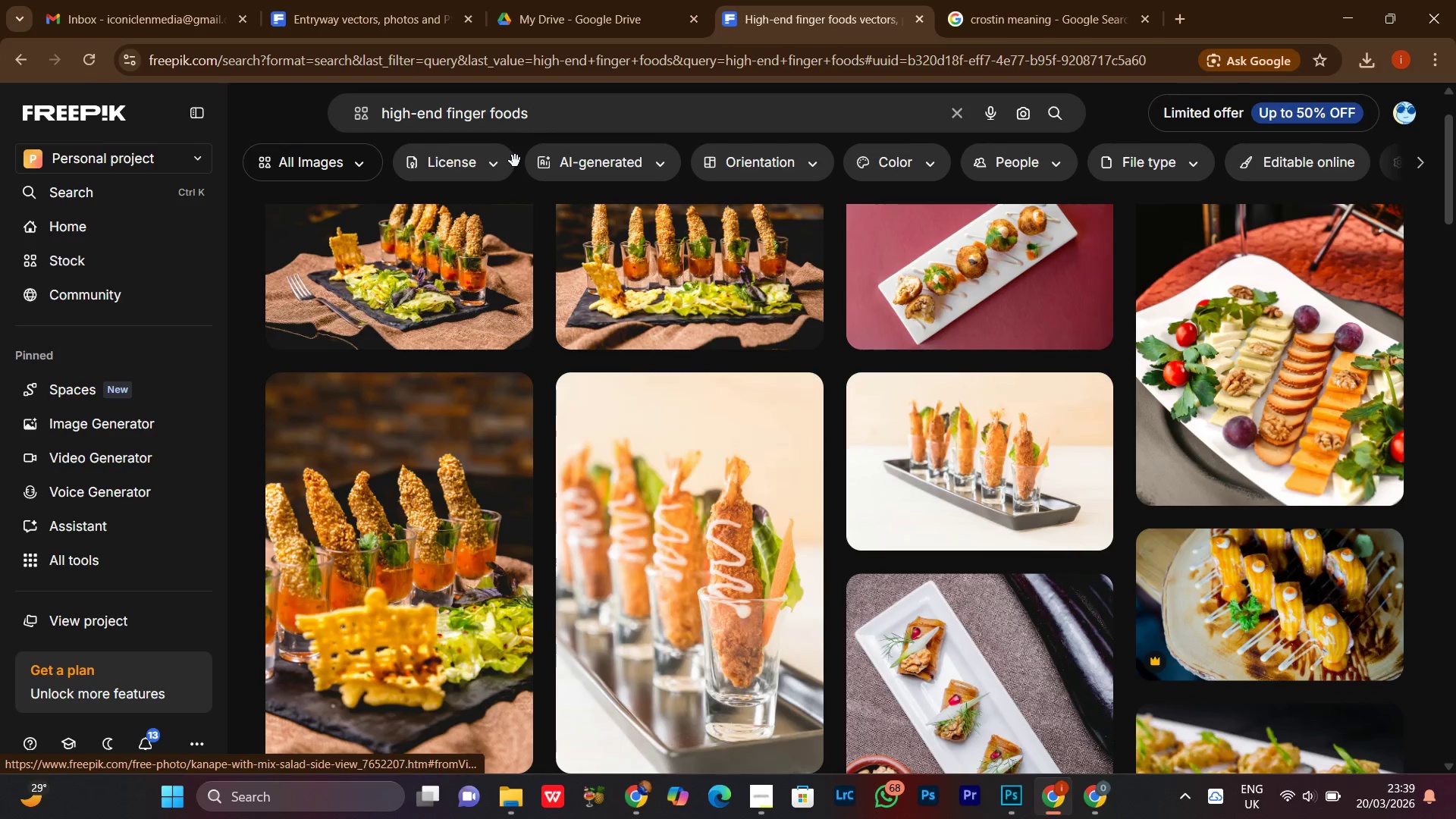 
left_click([548, 127])
 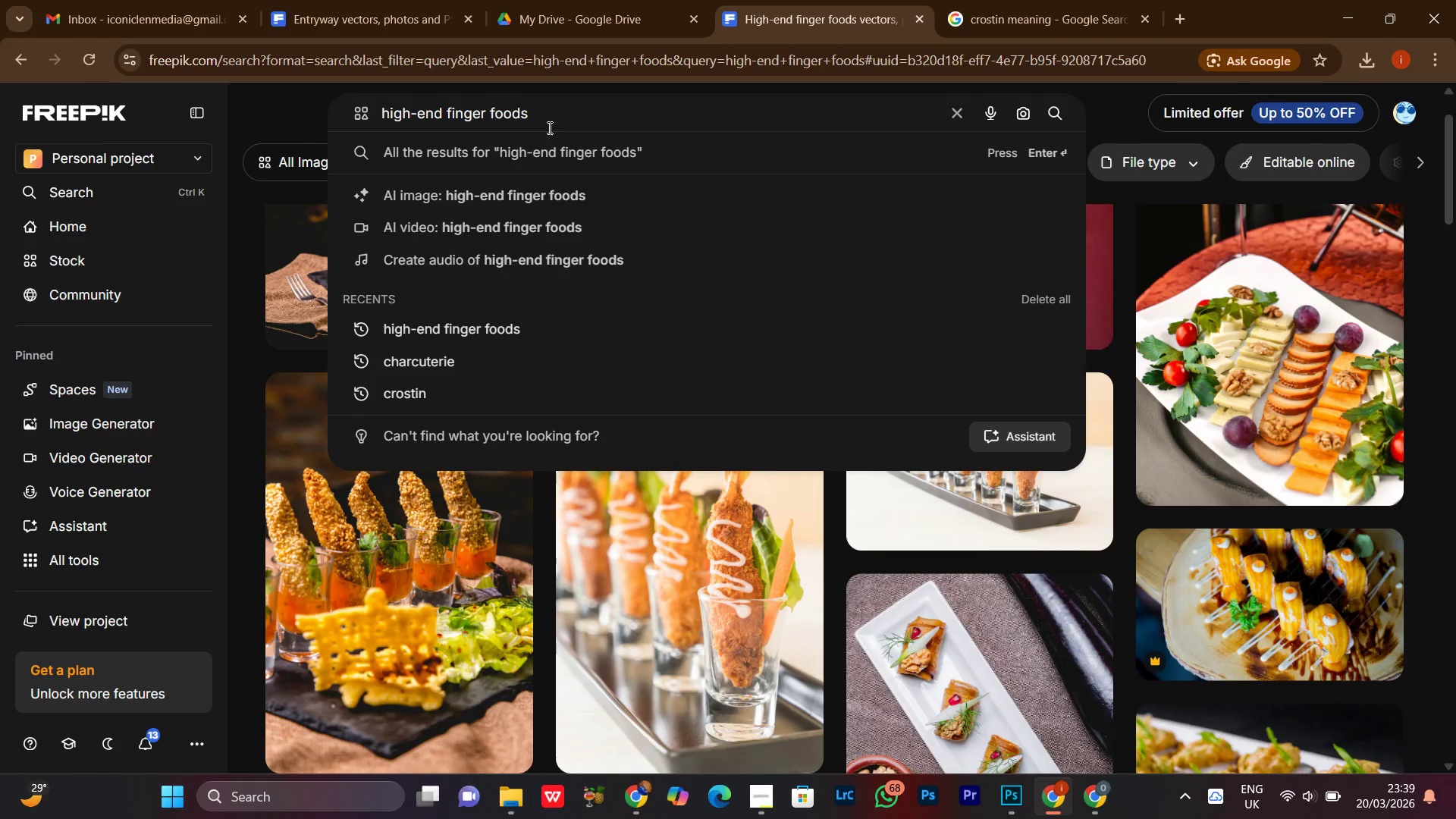 
key(Control+A)
 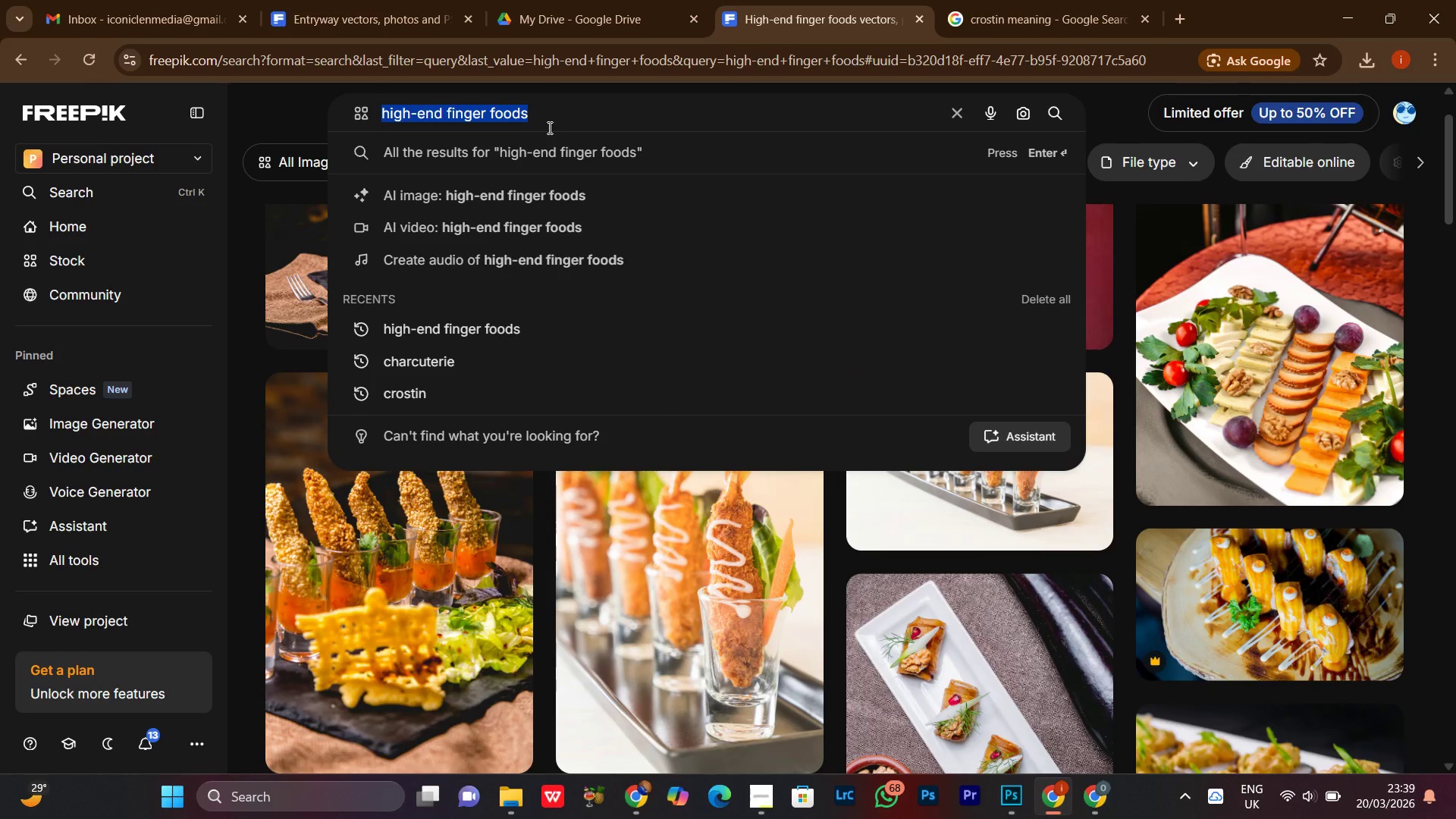 
key(Control+V)
 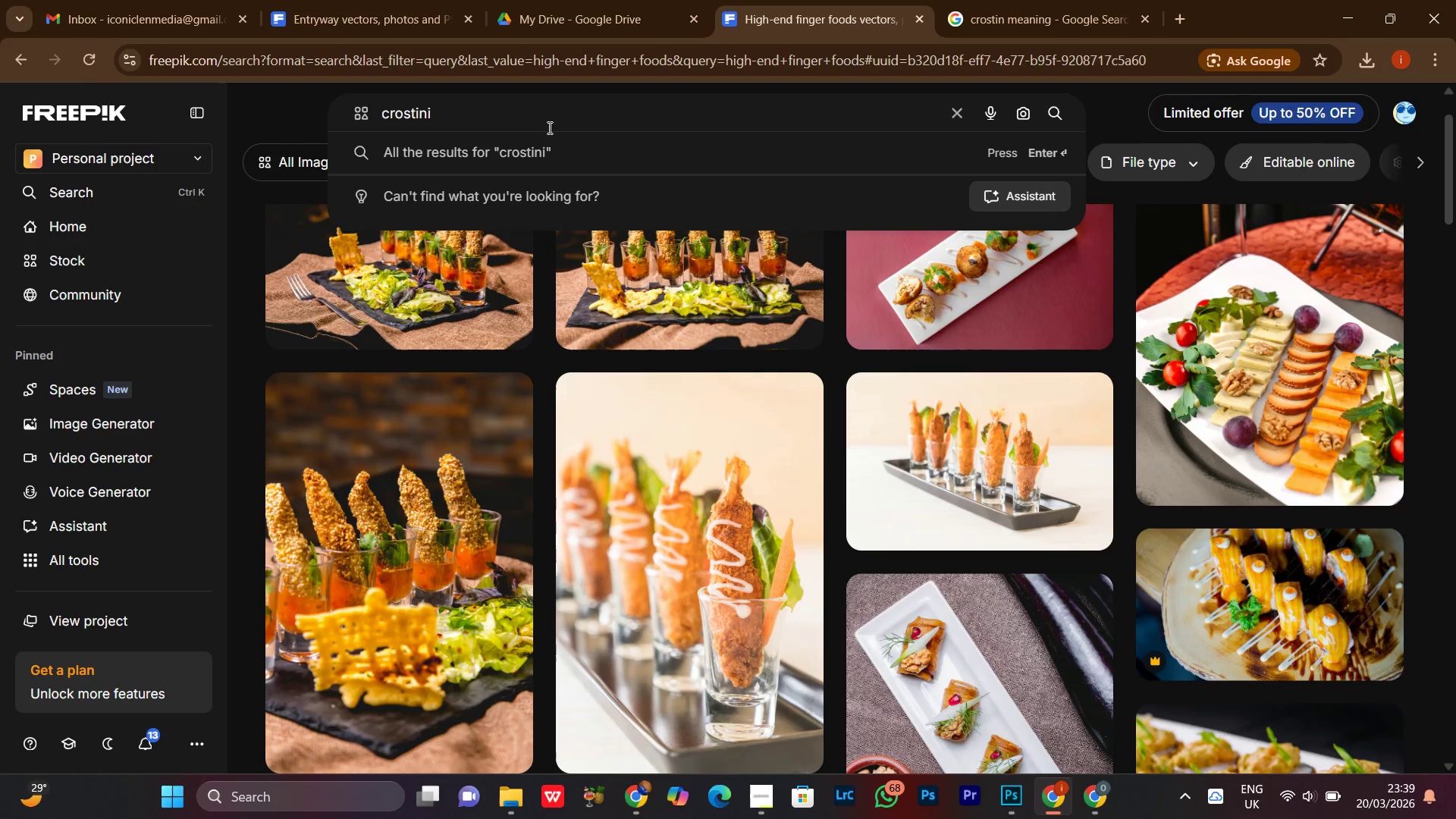 
key(Enter)
 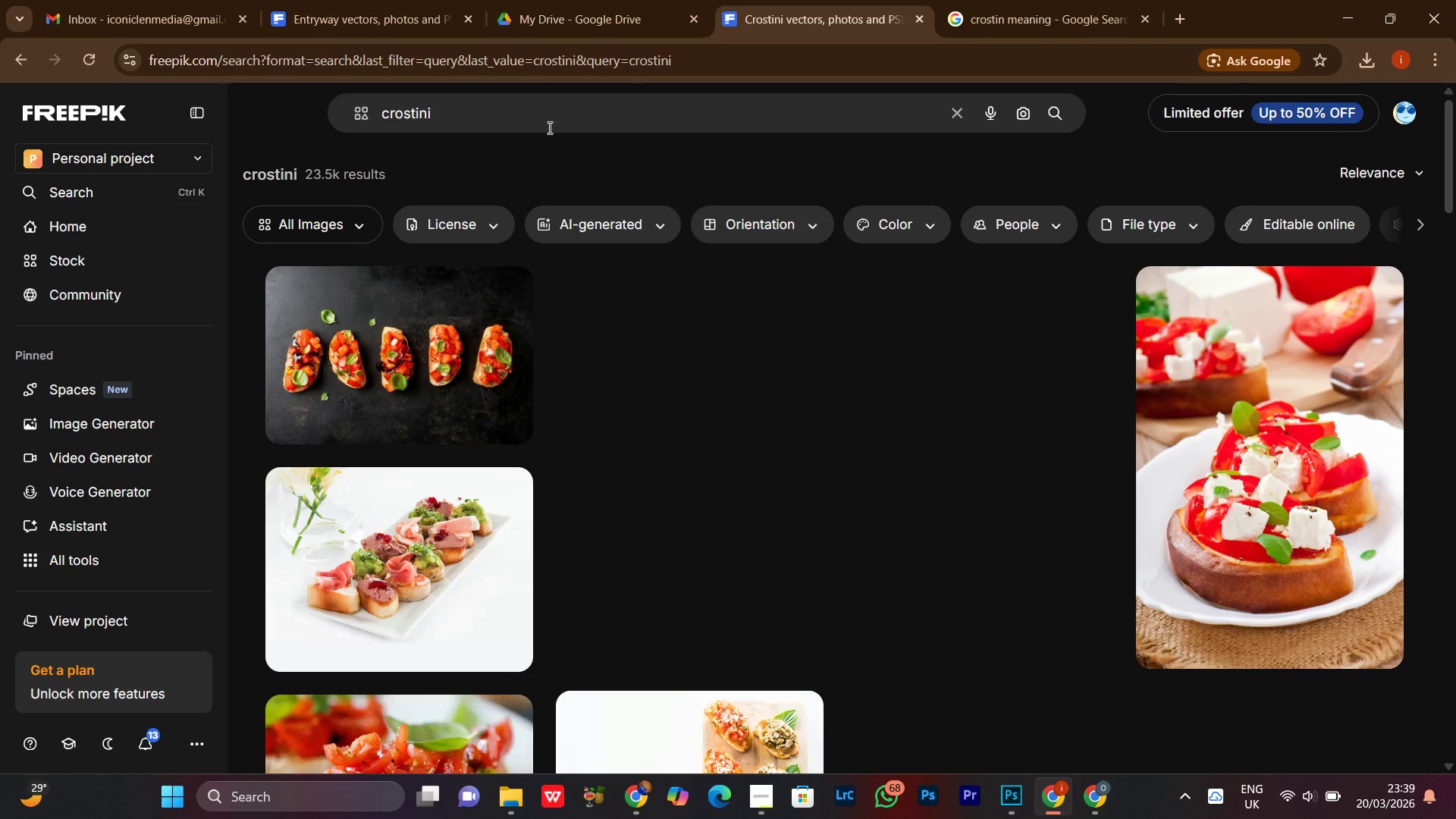 
scroll: coordinate [871, 509], scroll_direction: down, amount: 14.0
 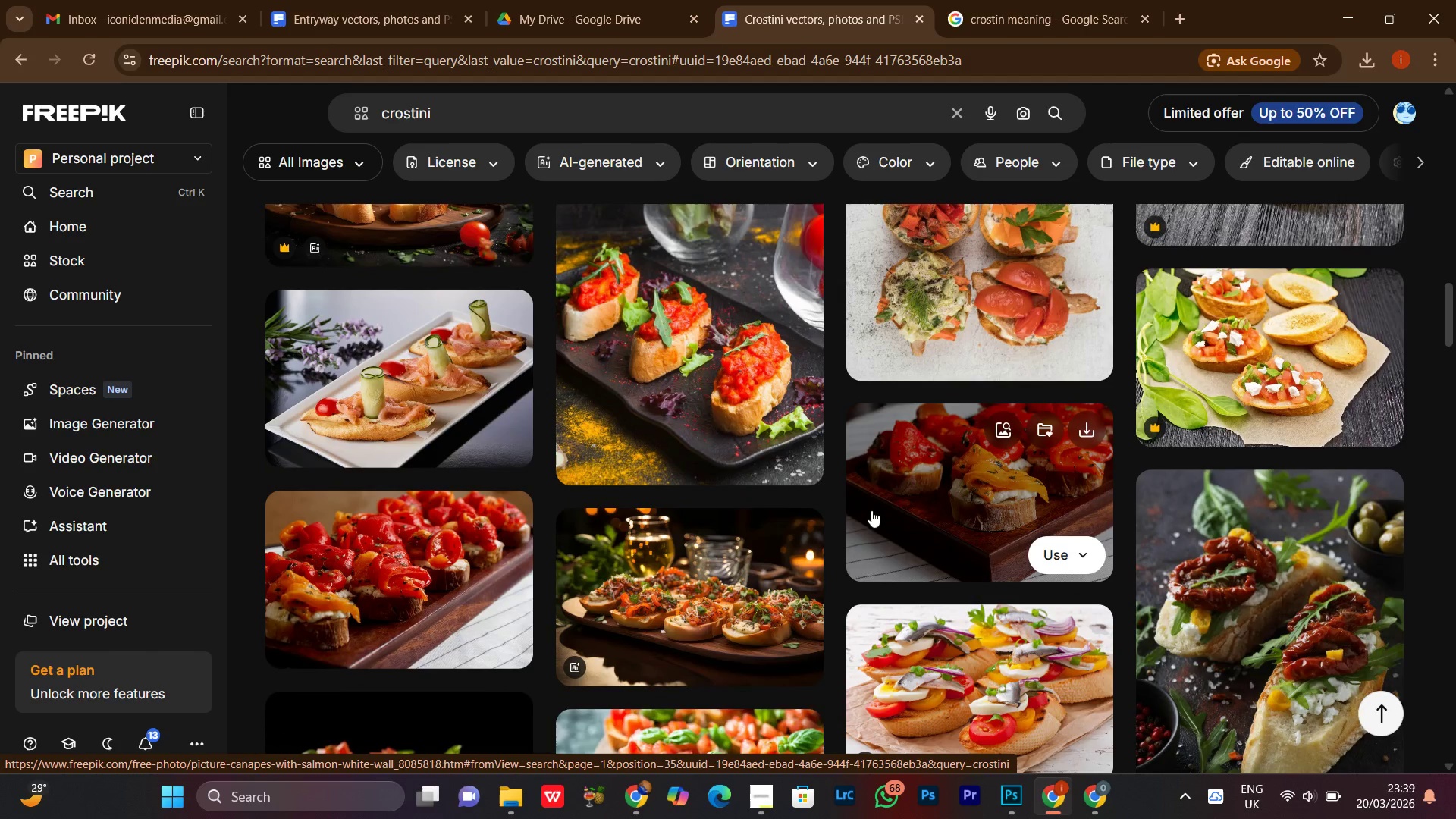 
scroll: coordinate [871, 510], scroll_direction: up, amount: 8.0
 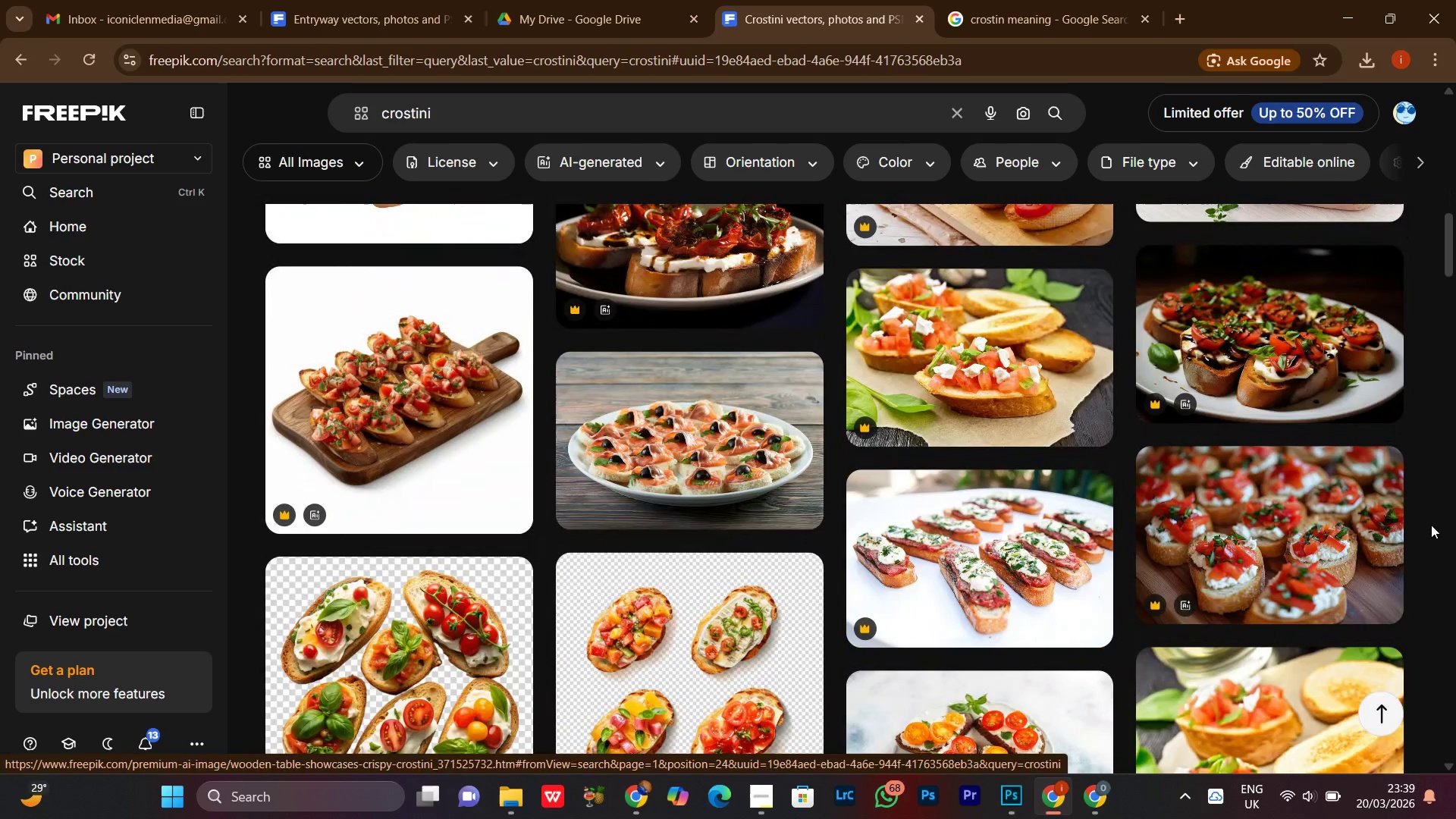 
scroll: coordinate [1453, 535], scroll_direction: down, amount: 13.0
 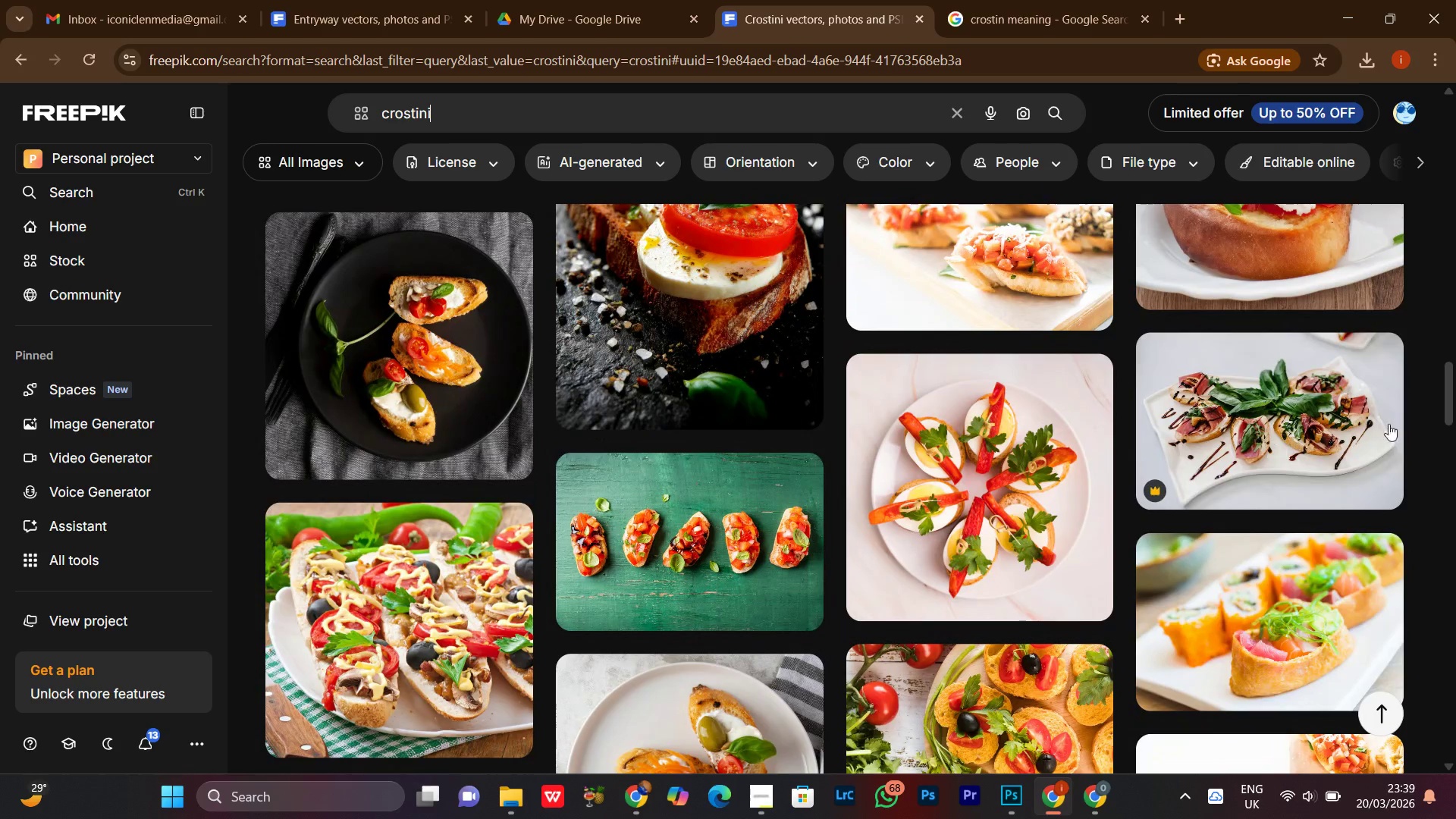 
scroll: coordinate [1282, 544], scroll_direction: up, amount: 41.0
 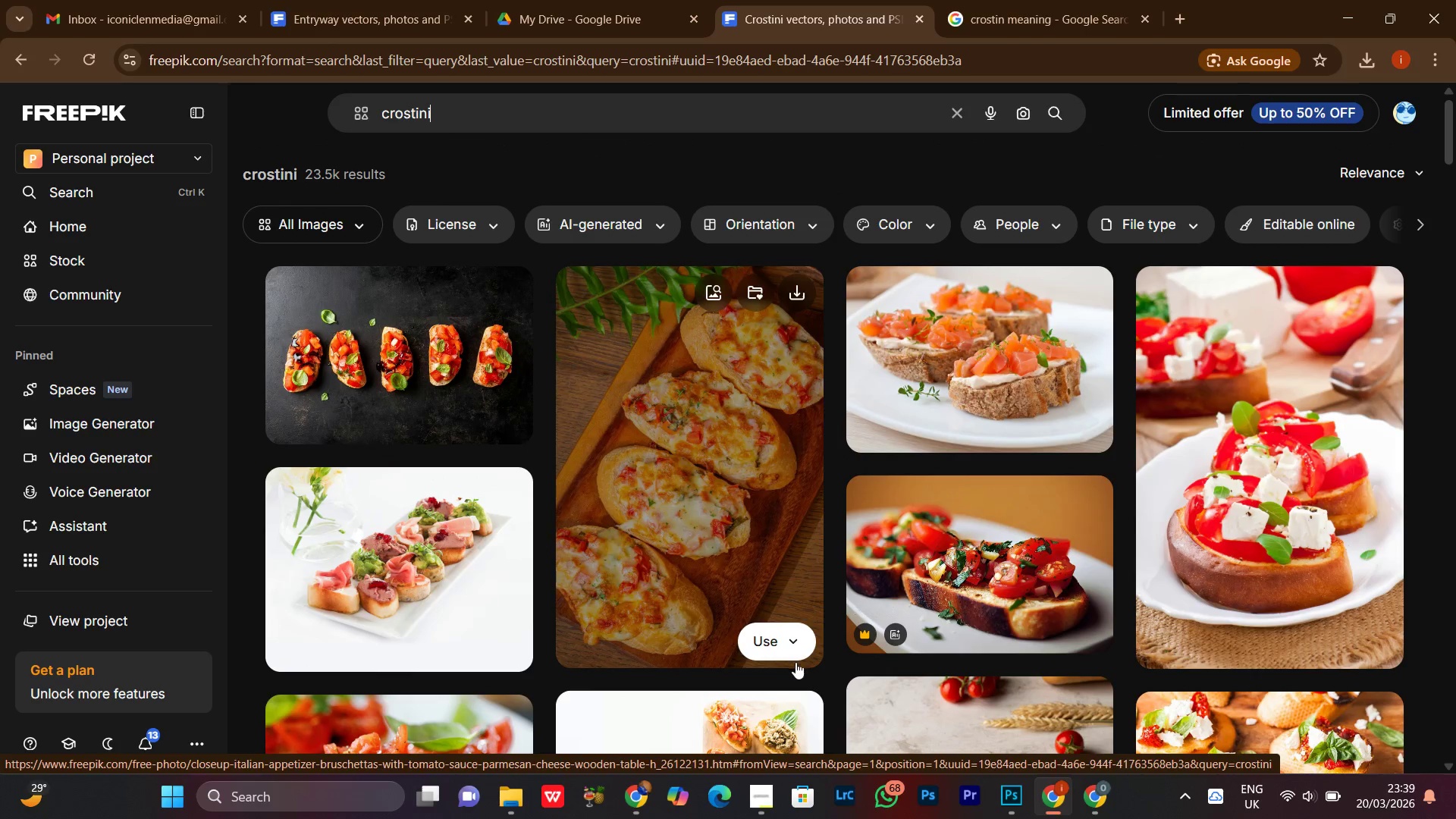 
left_click([768, 802])